 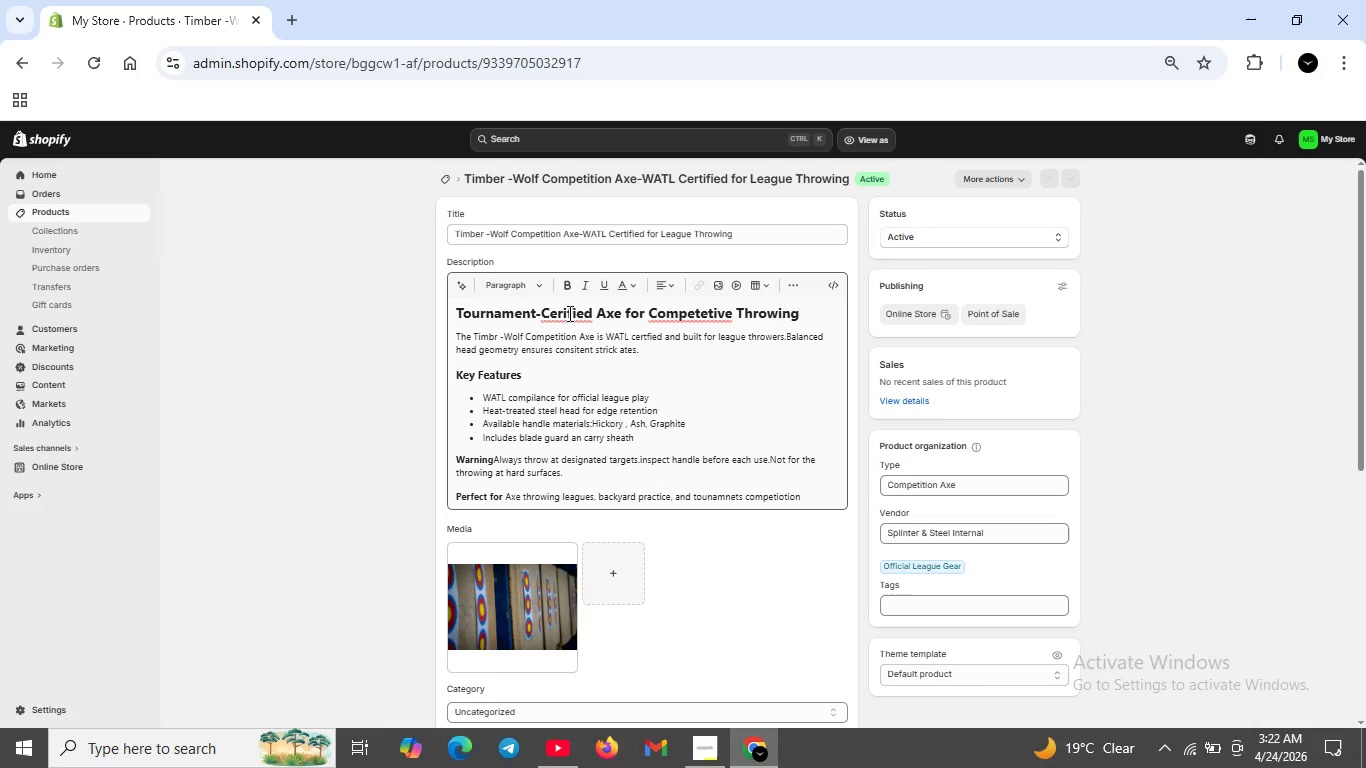 
left_click([572, 313])
 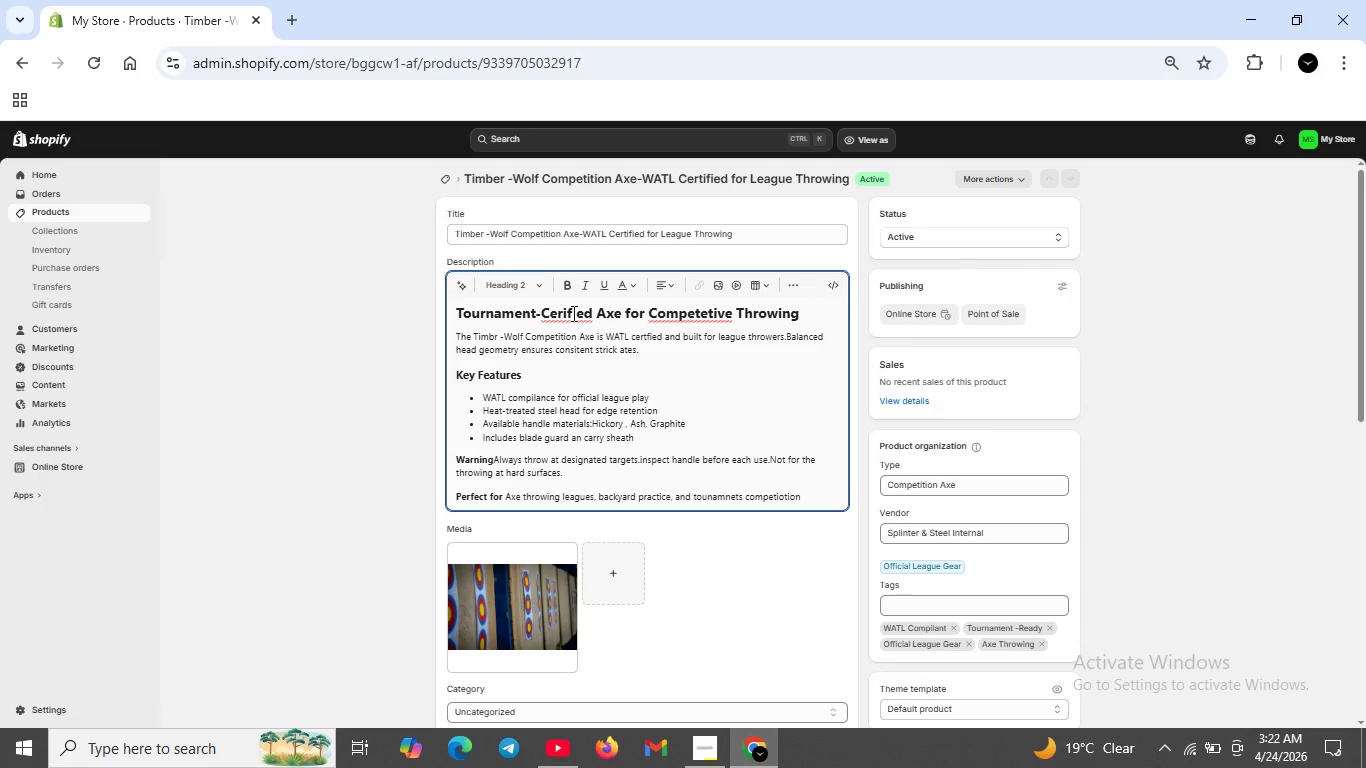 
left_click([572, 313])
 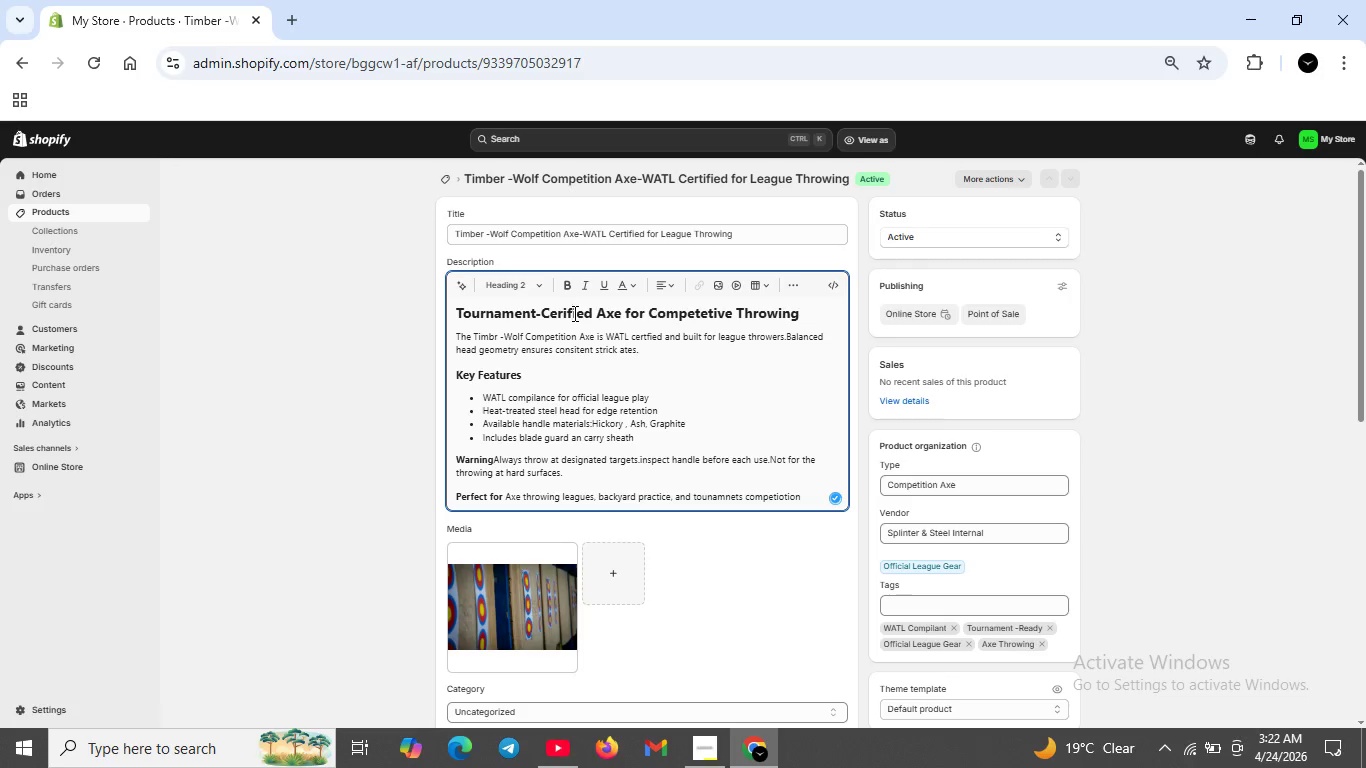 
left_click([573, 313])
 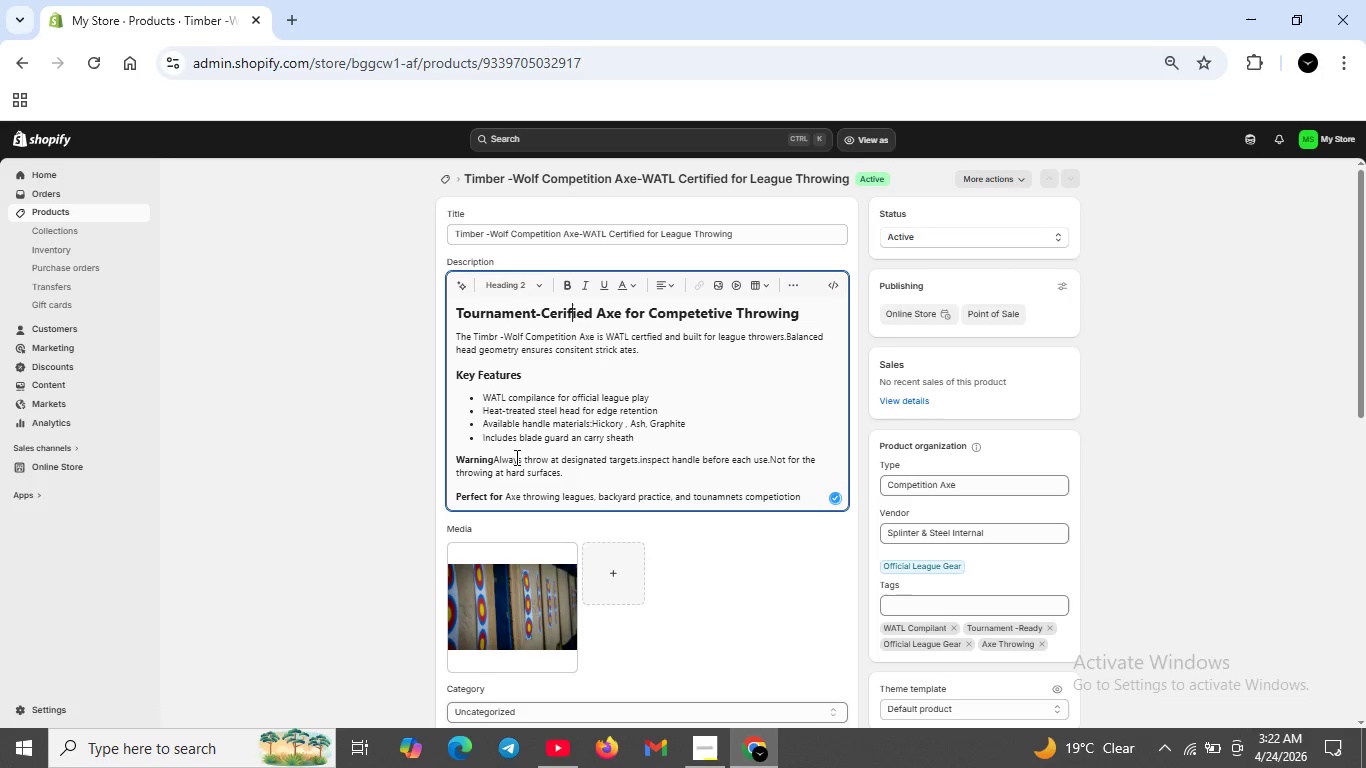 
wait(5.14)
 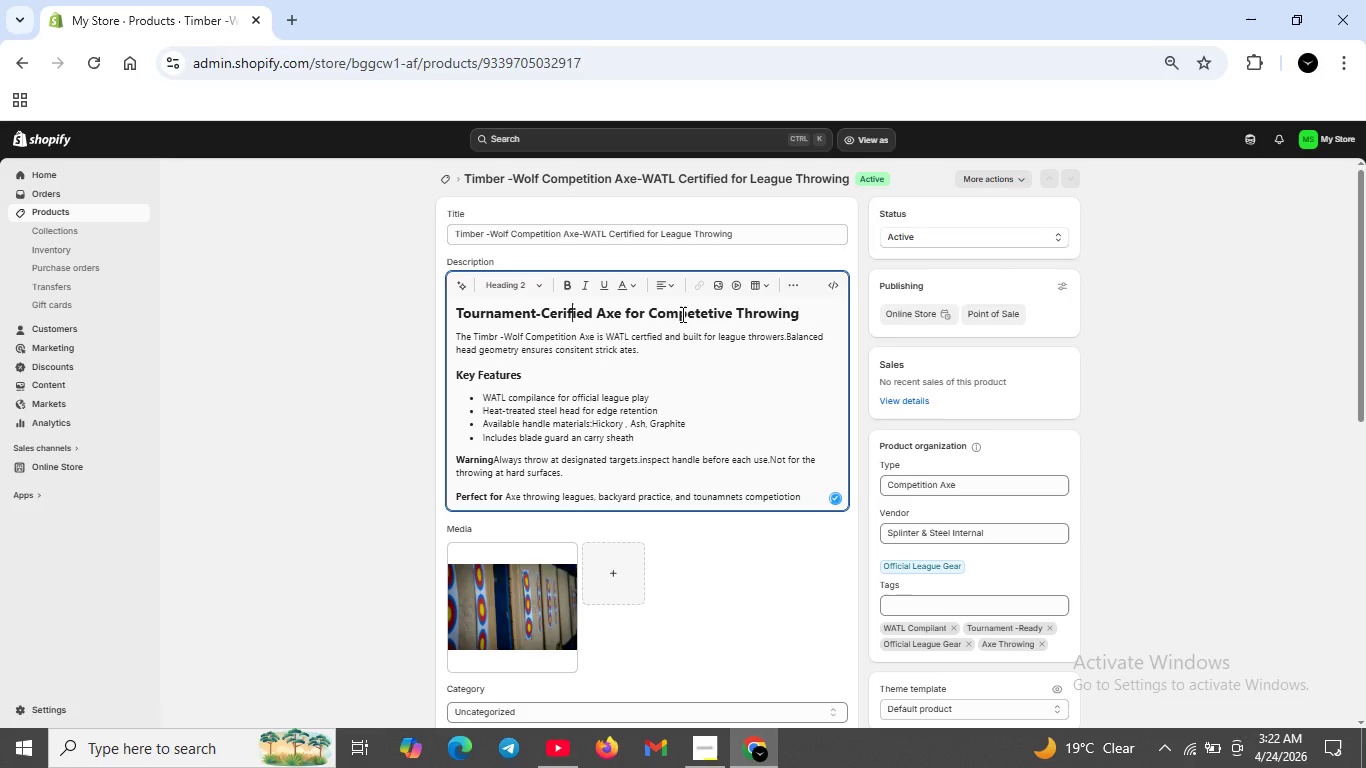 
left_click([493, 456])
 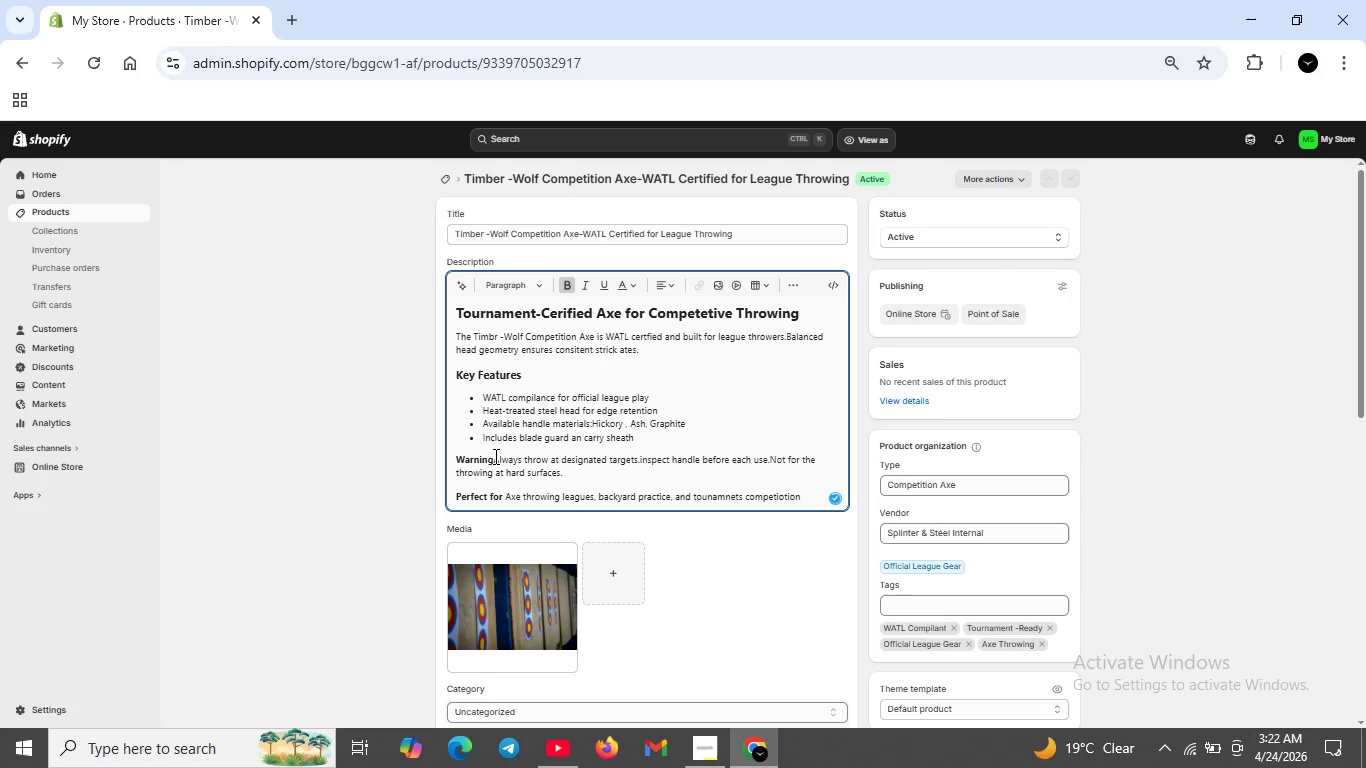 
key(Shift+ShiftRight)
 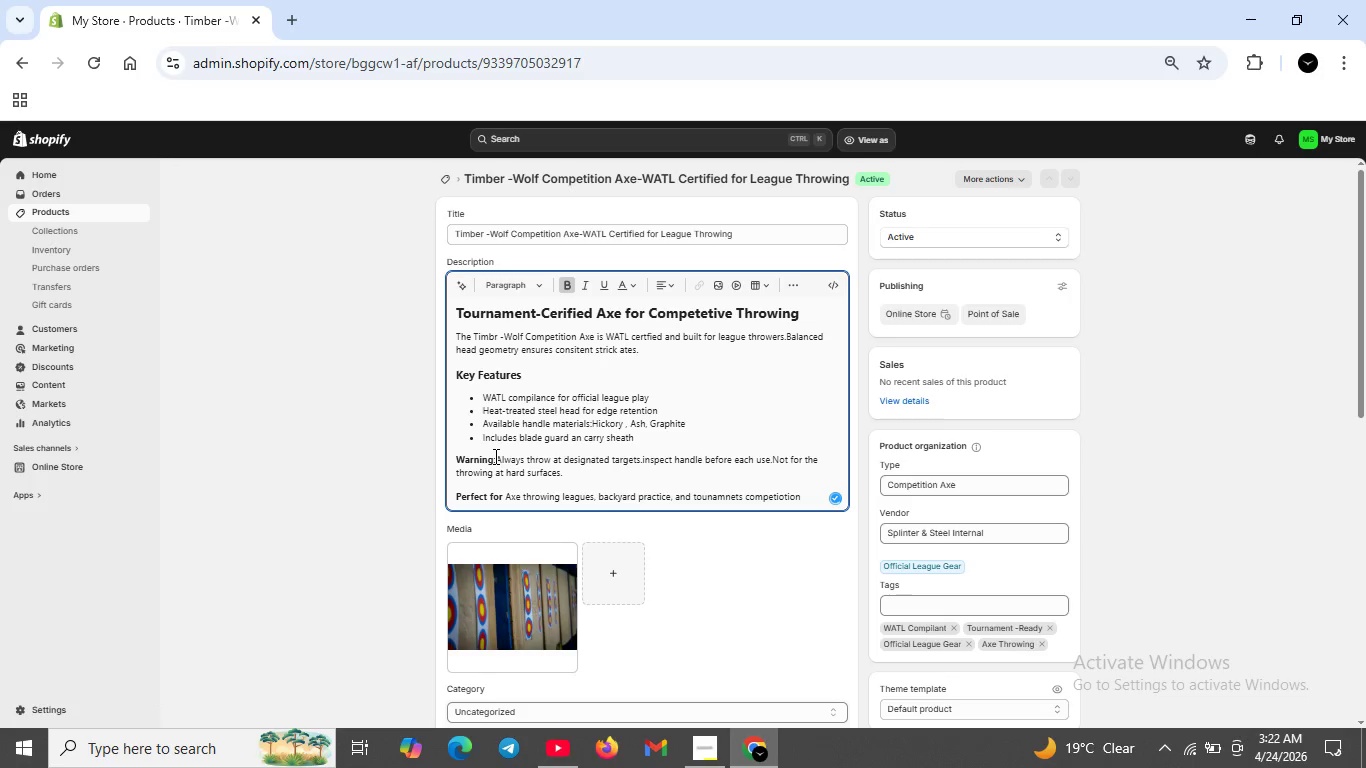 
key(Shift+Semicolon)
 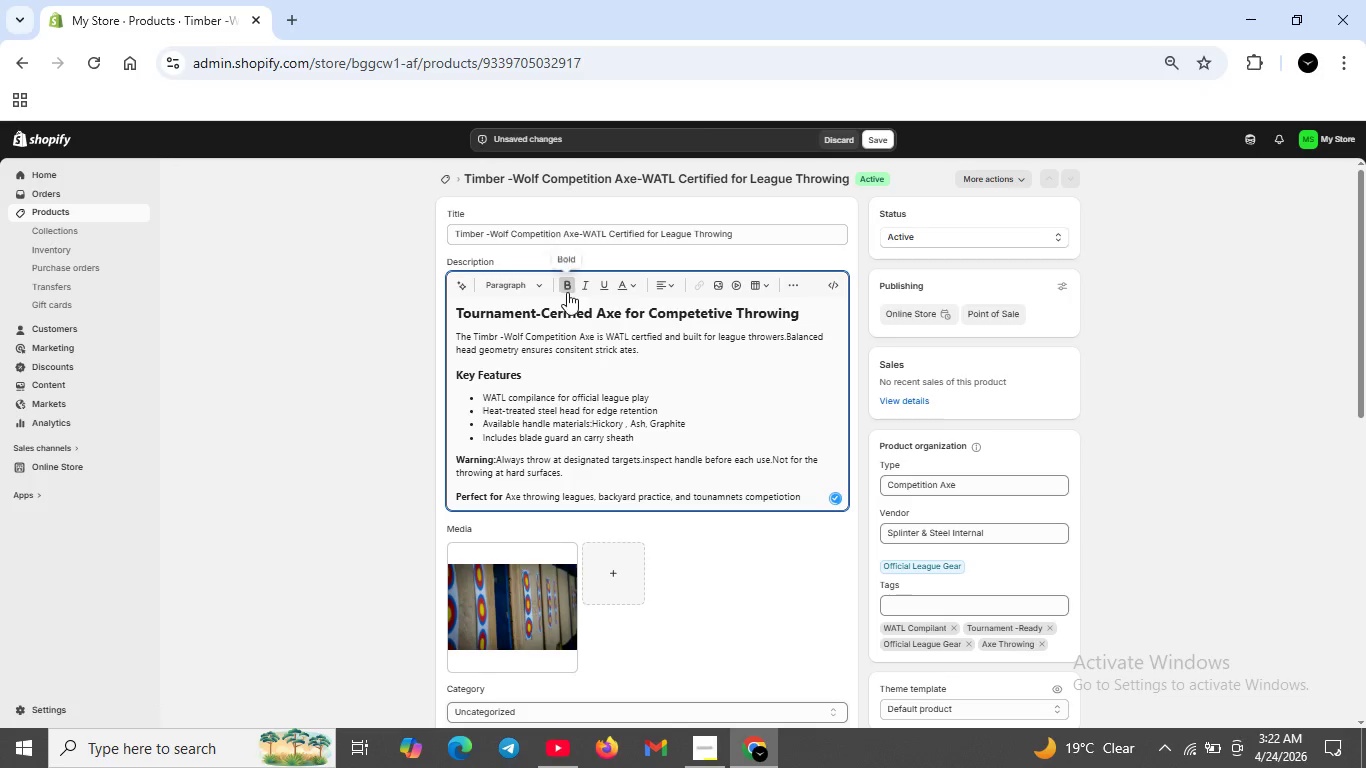 
left_click([569, 318])
 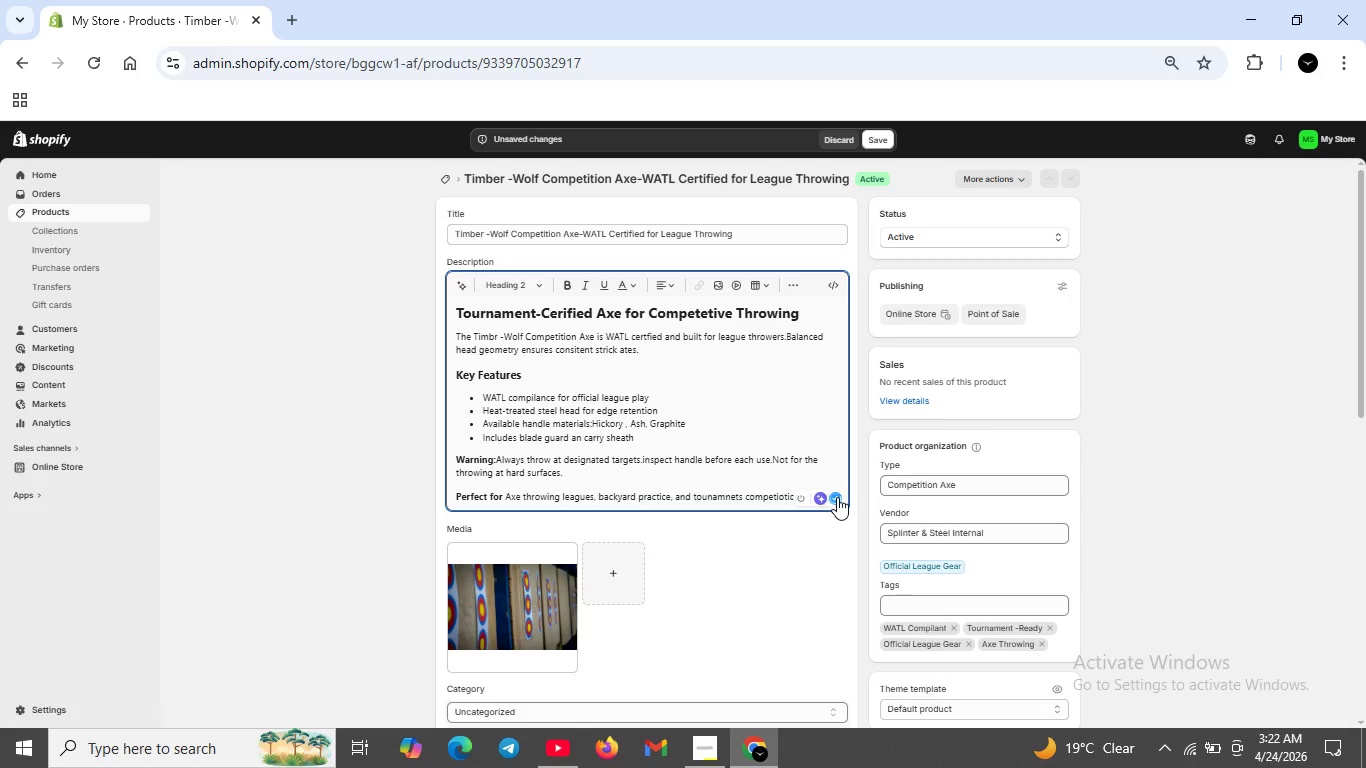 
left_click([837, 497])
 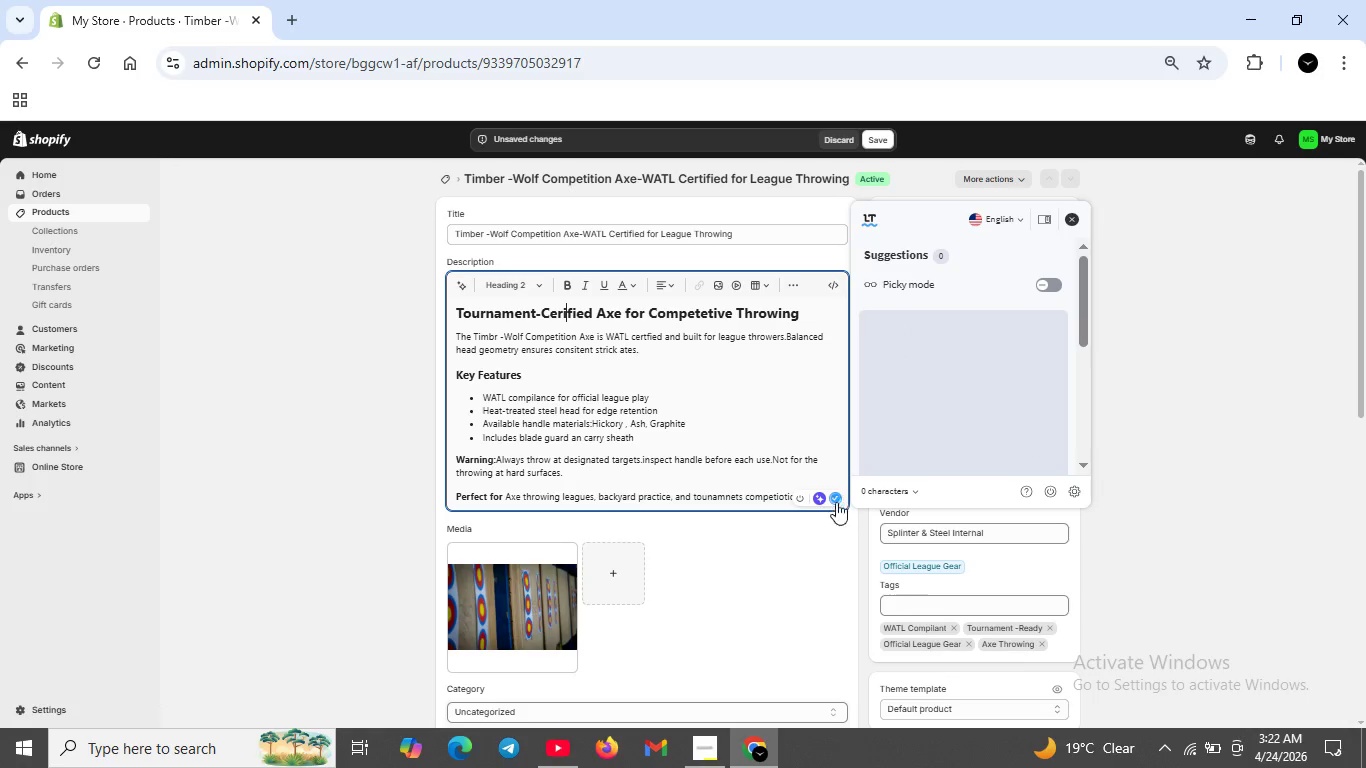 
left_click([830, 552])
 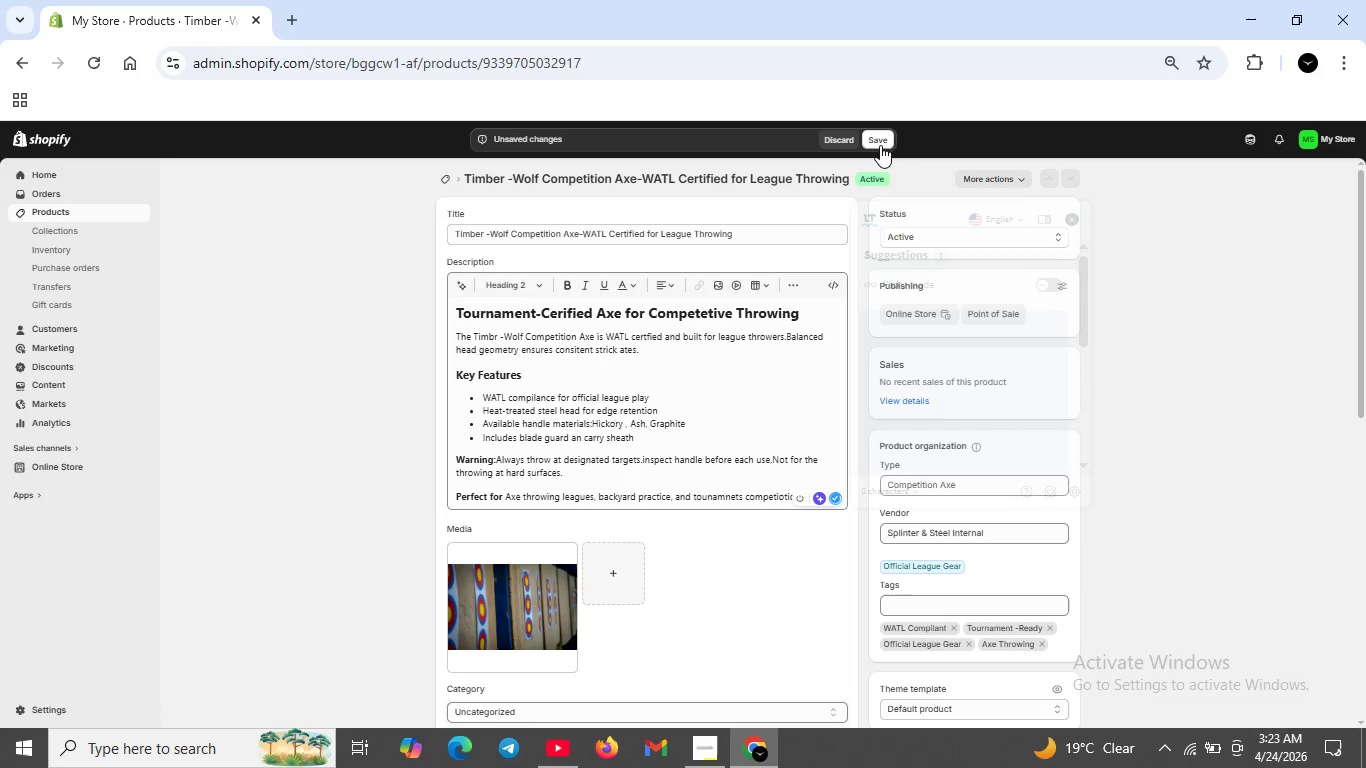 
left_click([879, 141])
 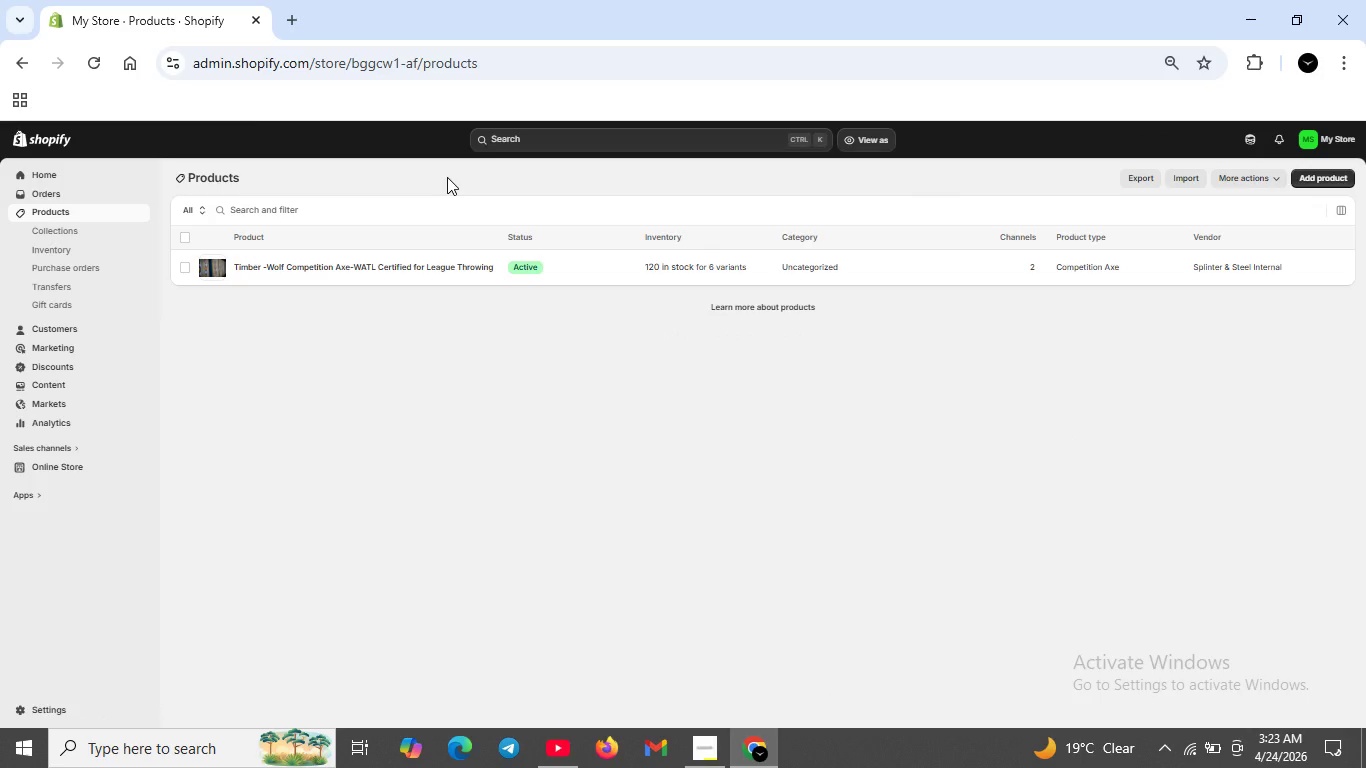 
wait(17.7)
 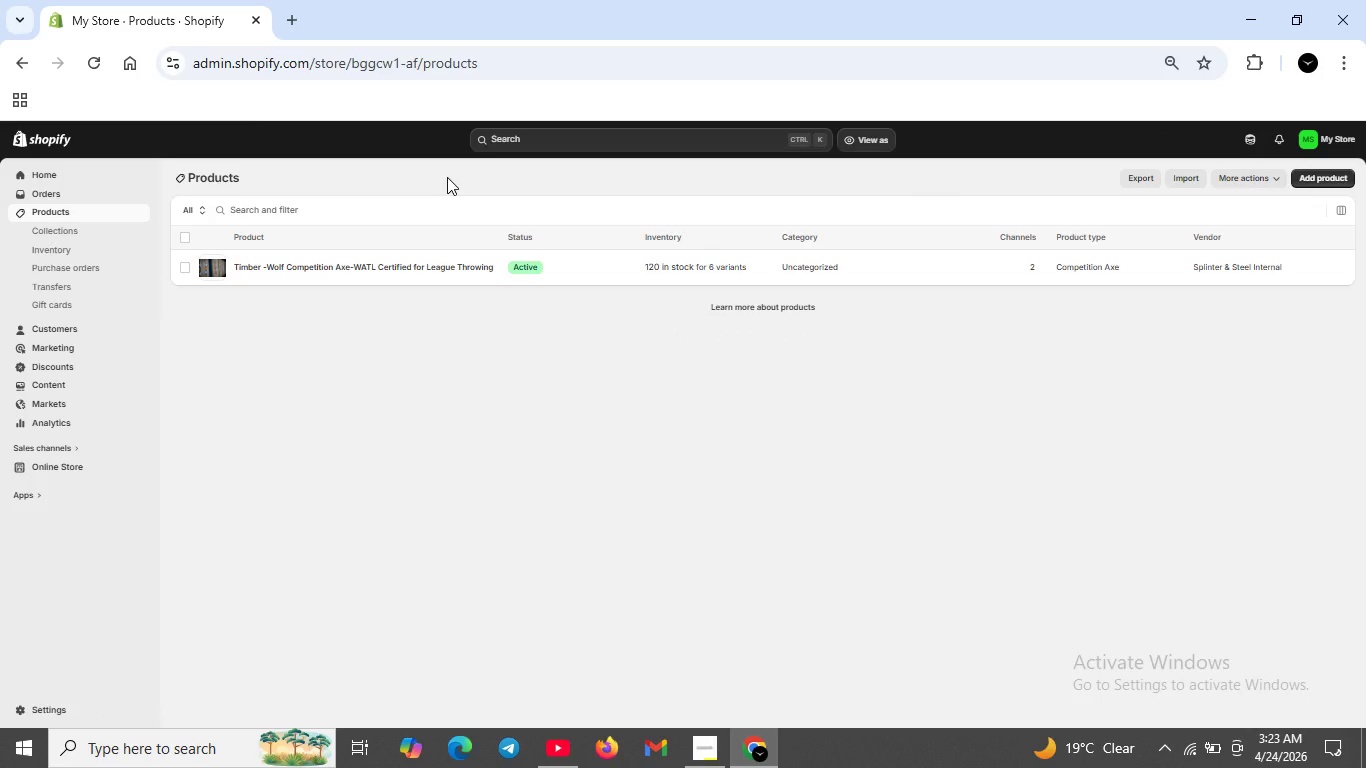 
left_click([447, 177])
 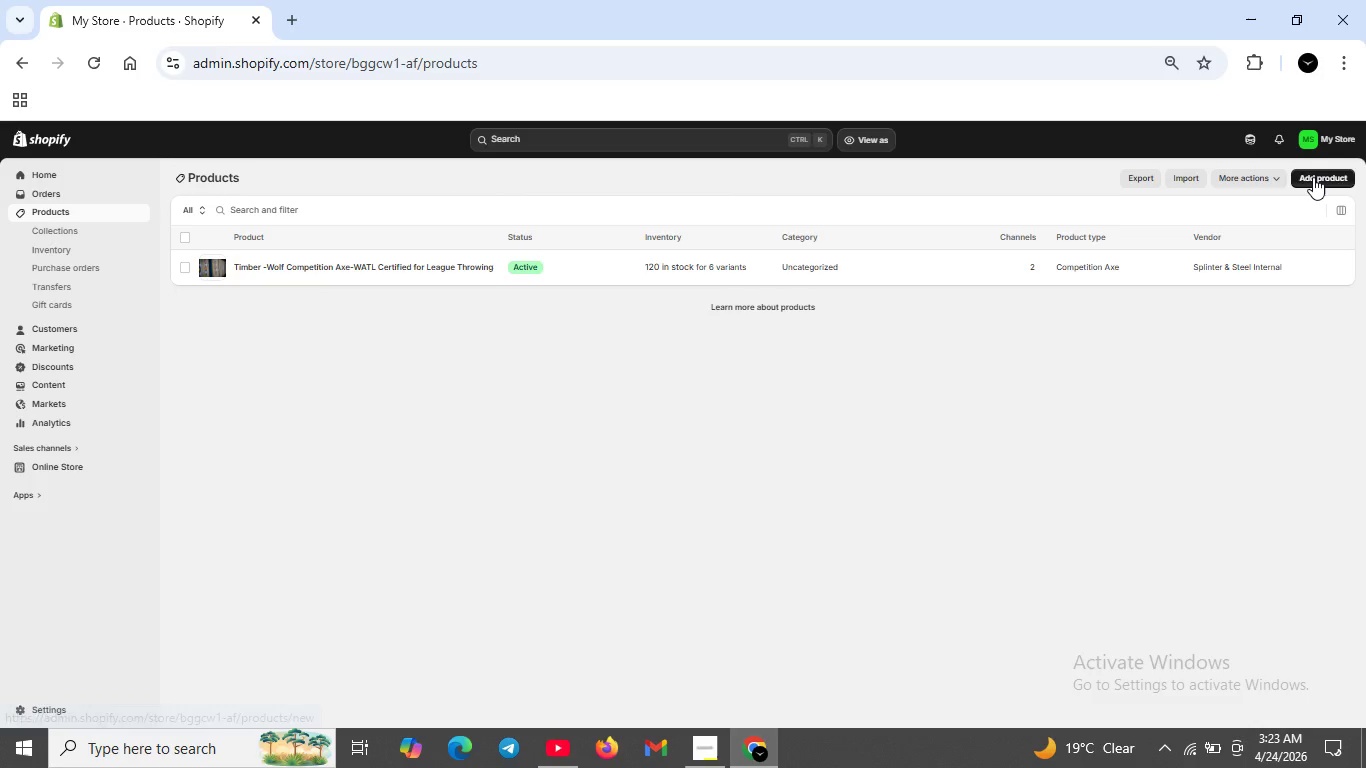 
left_click([1313, 177])
 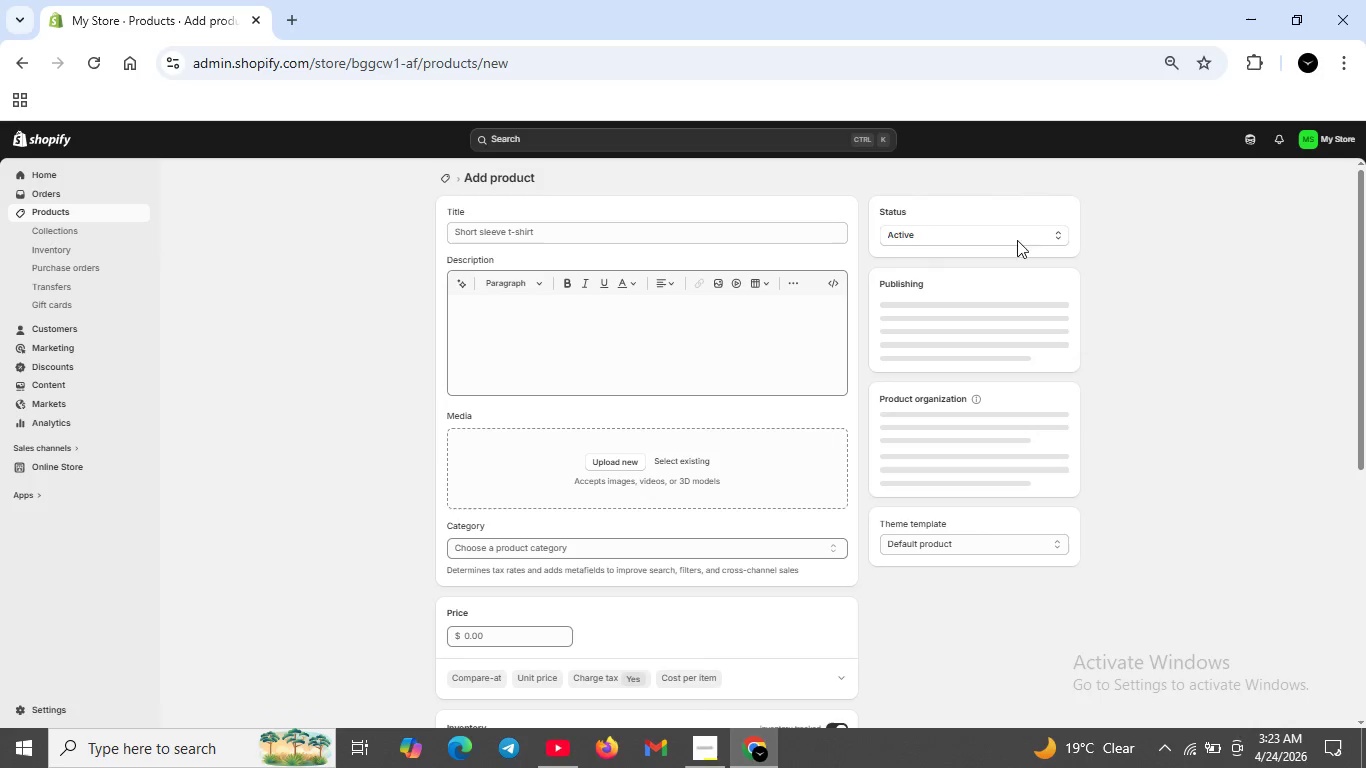 
left_click([620, 234])
 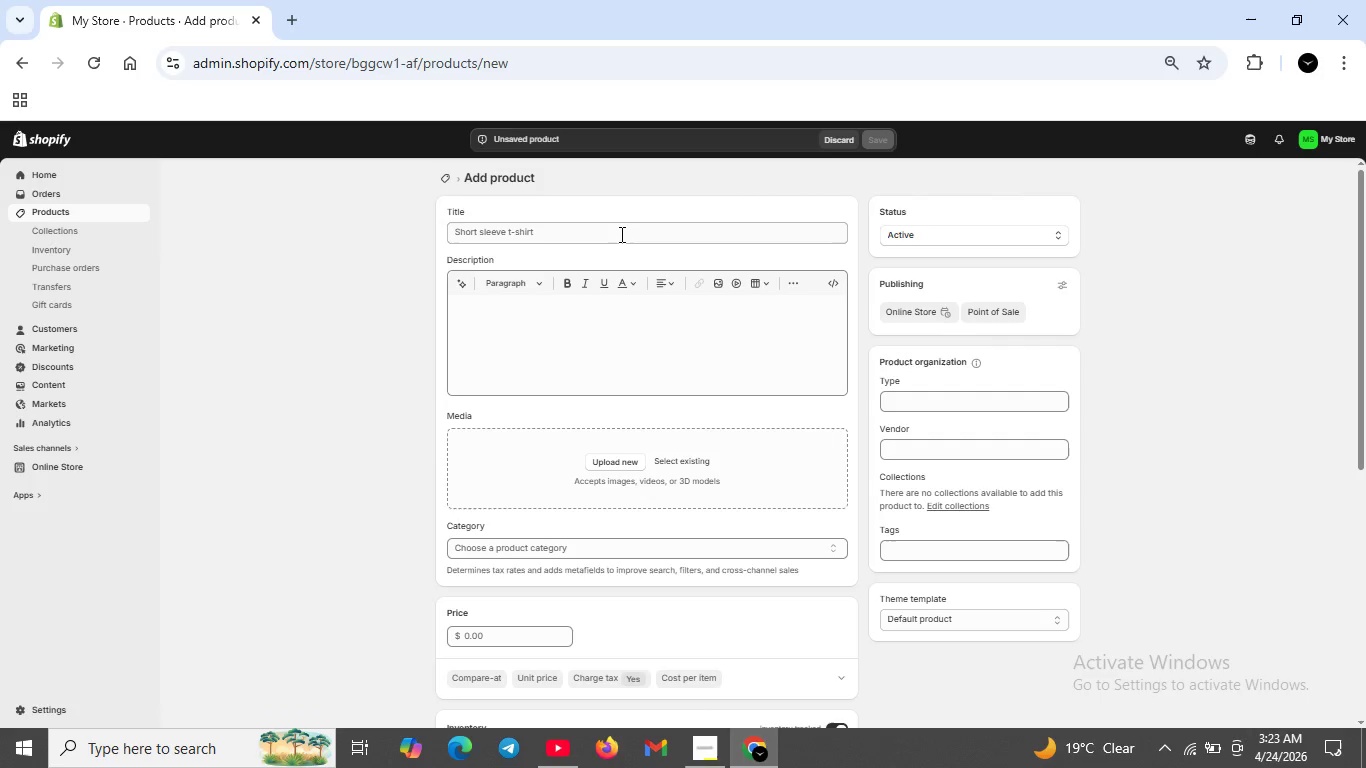 
key(CapsLock)
 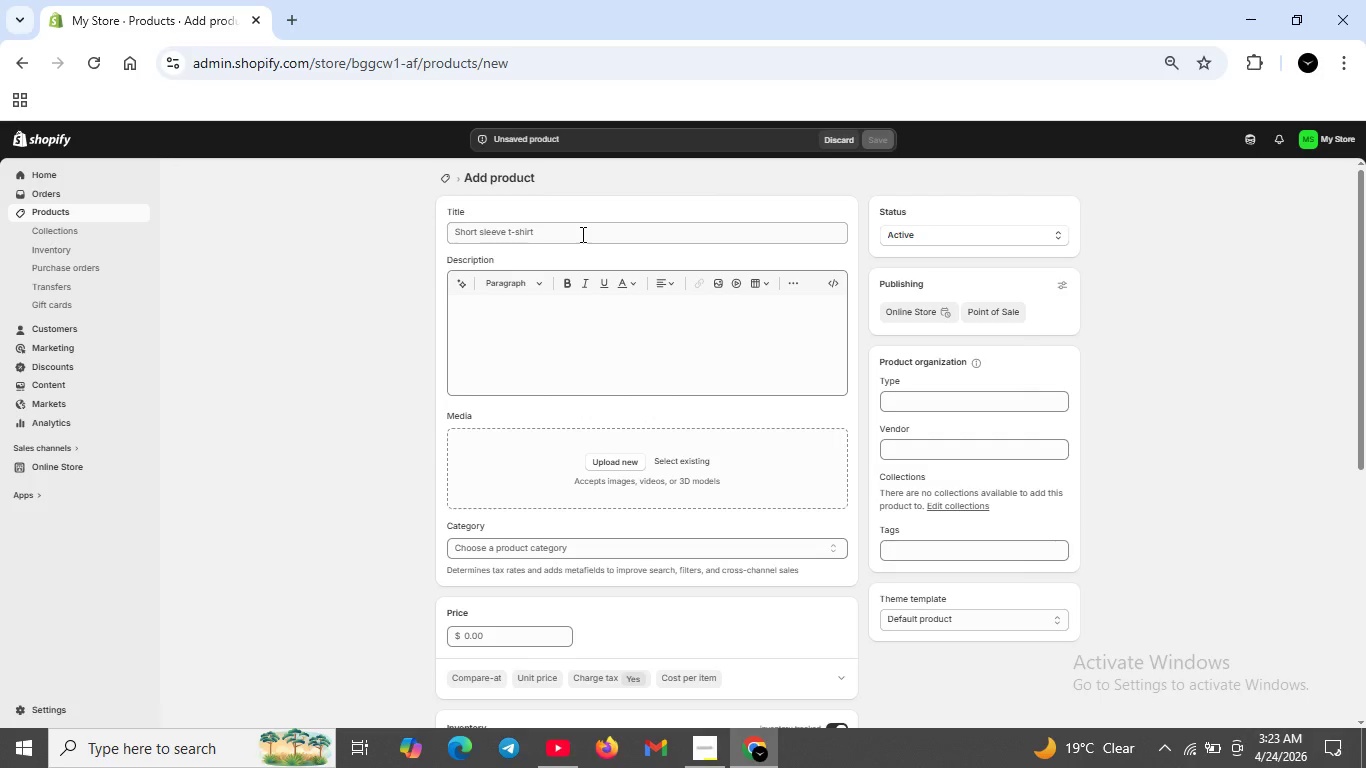 
left_click([581, 234])
 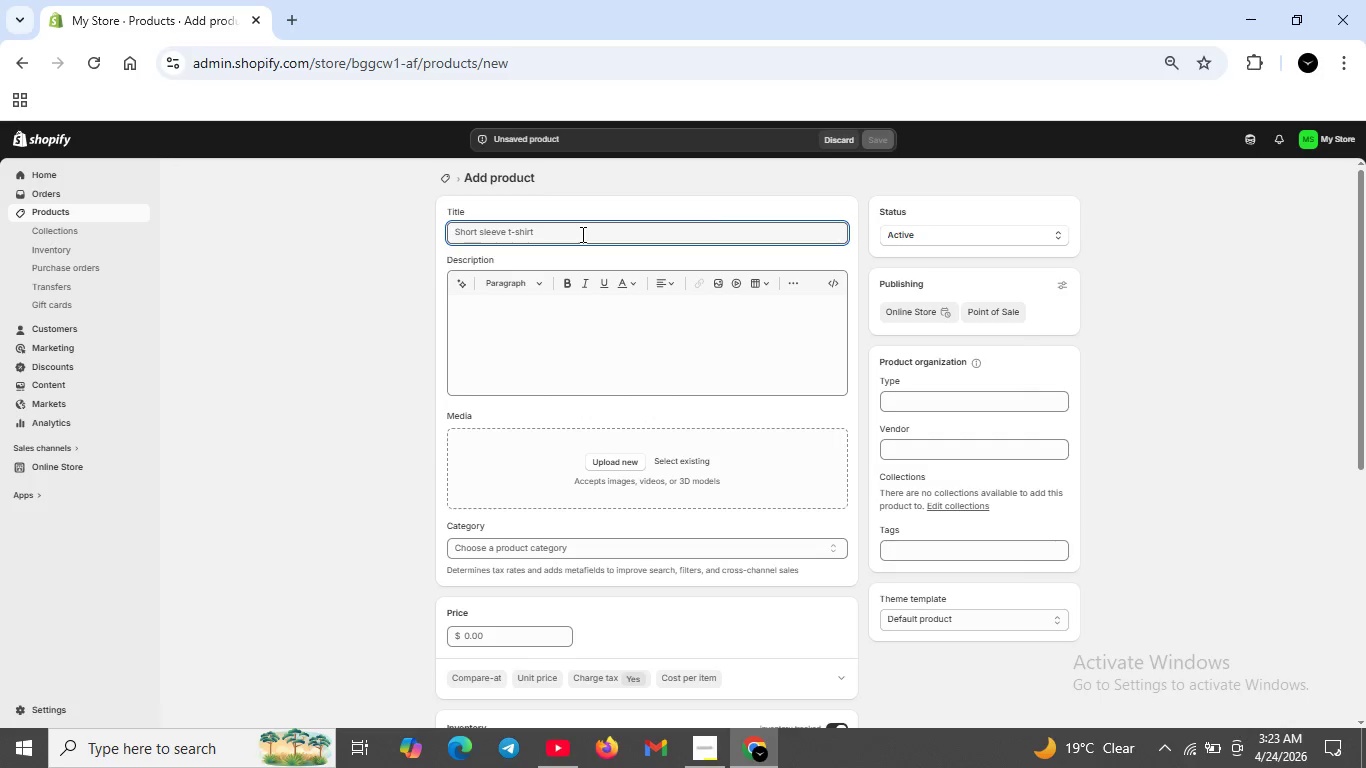 
type(Fletch-Point Recurve Starte)
key(Backspace)
type(er --Leaue-Certified Bow for beginners)
 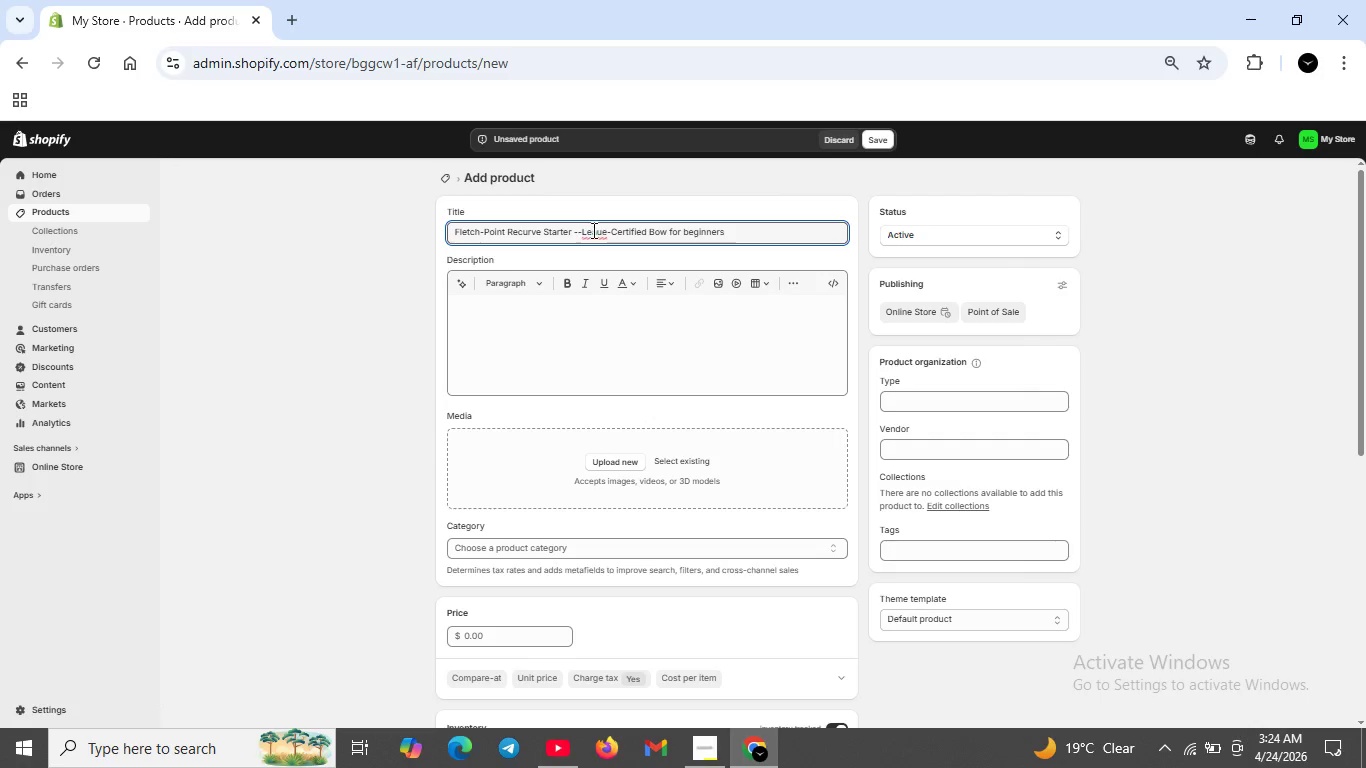 
left_click([593, 229])
 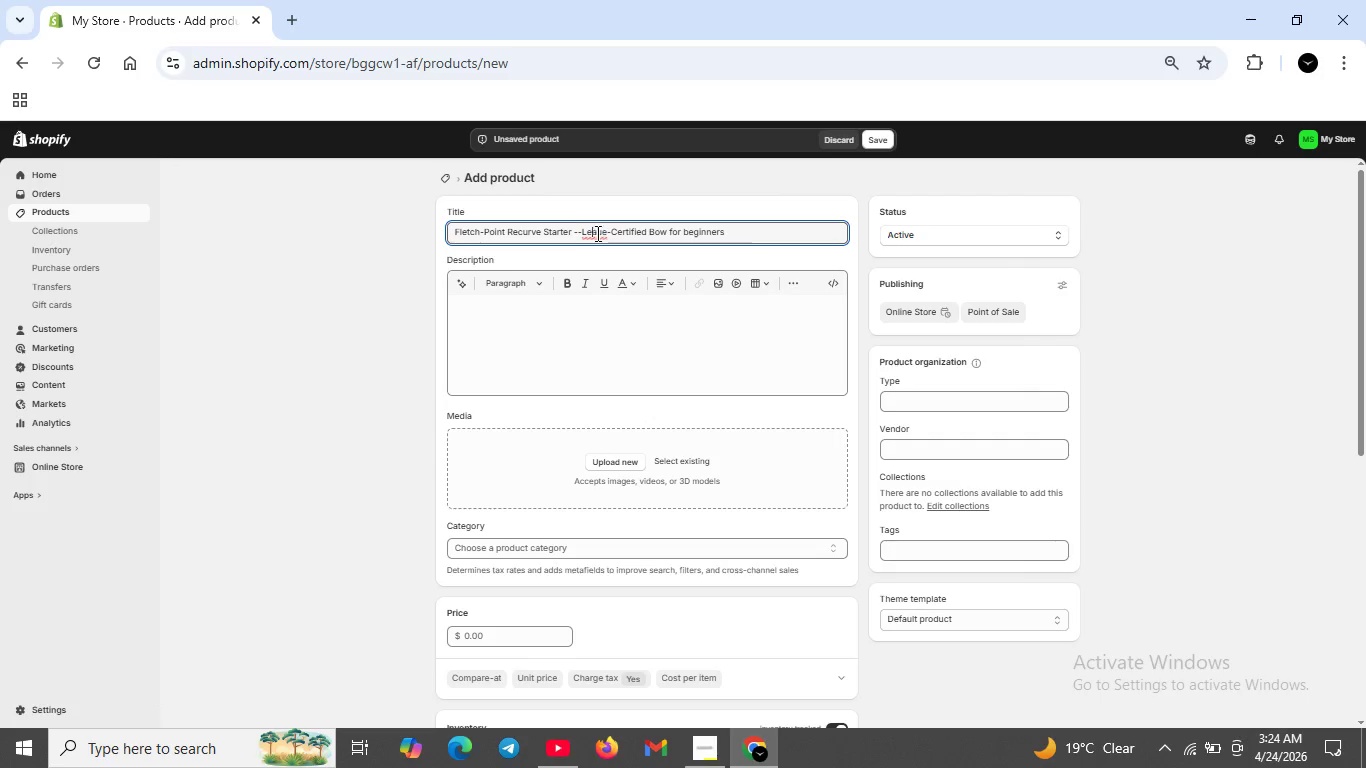 
left_click([597, 232])
 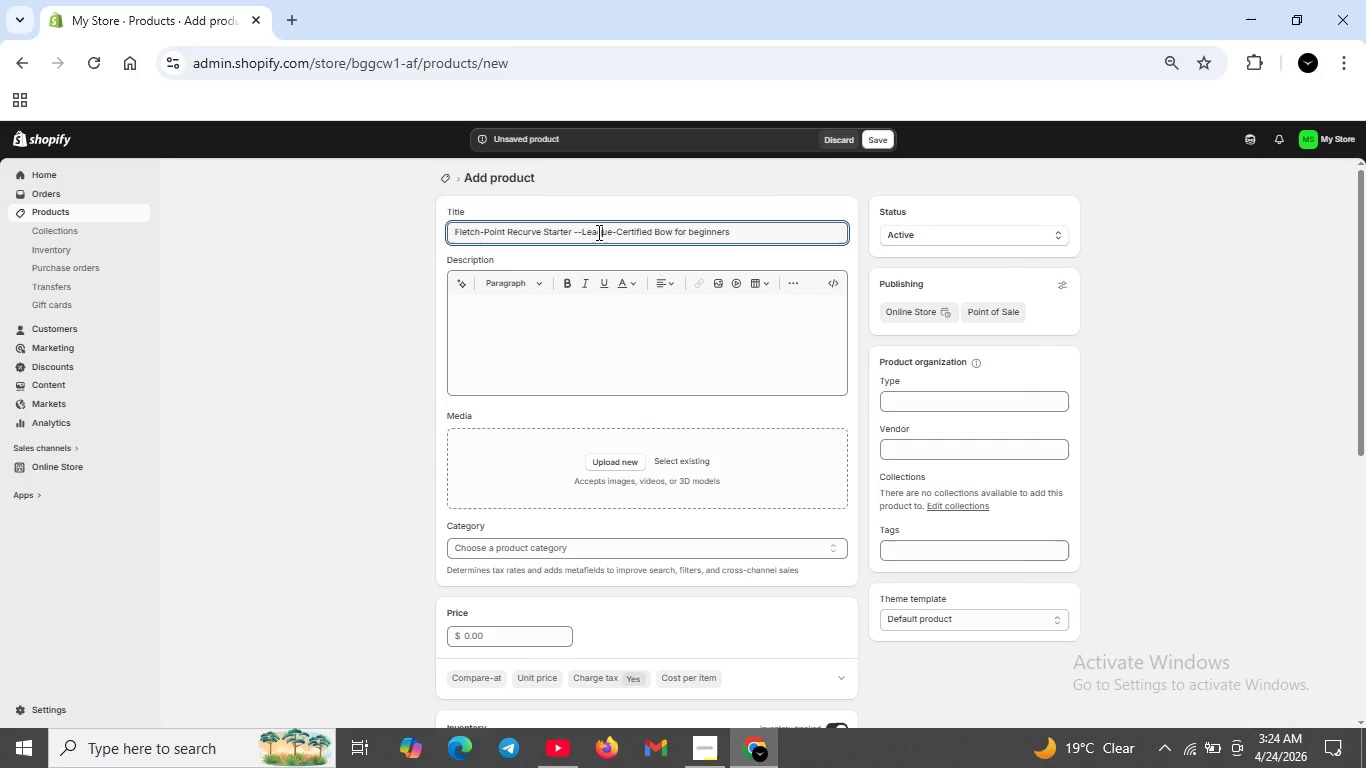 
key(G)
 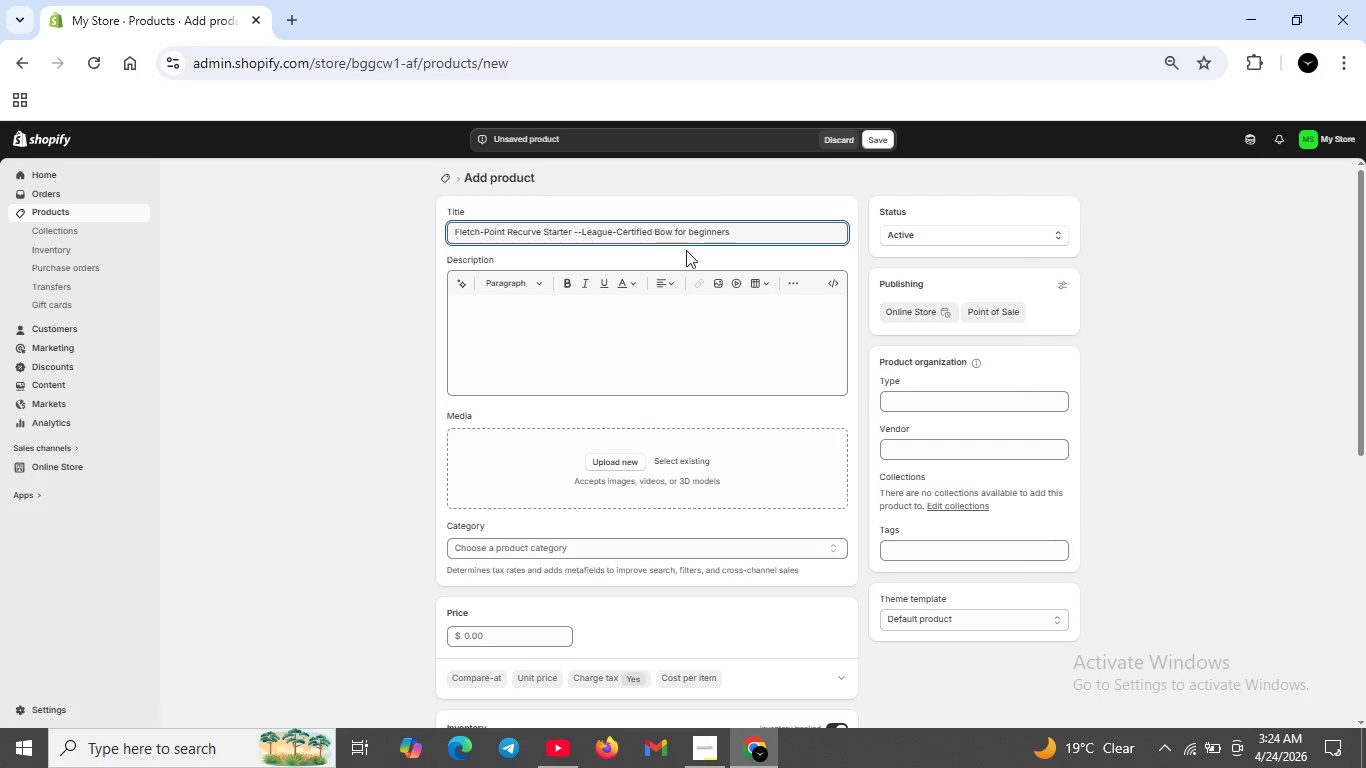 
left_click([640, 311])
 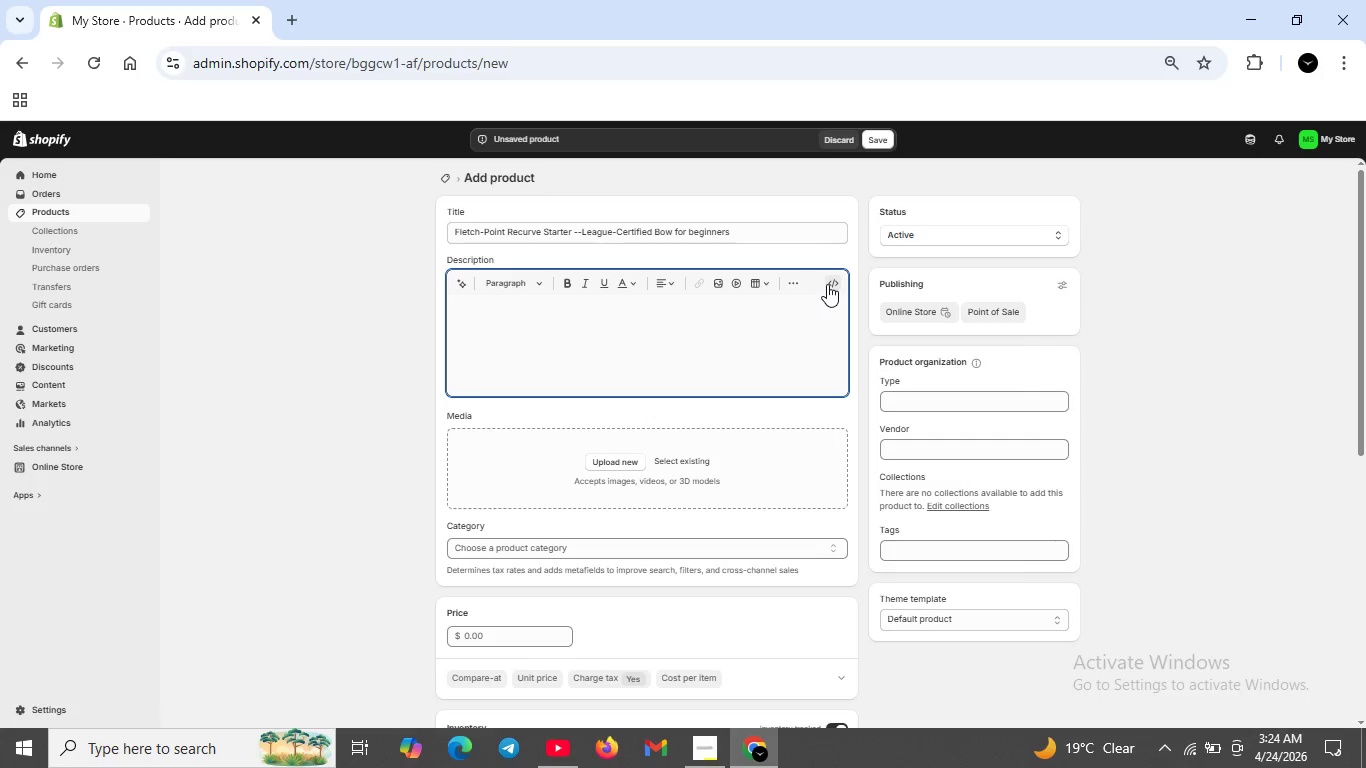 
left_click([829, 282])
 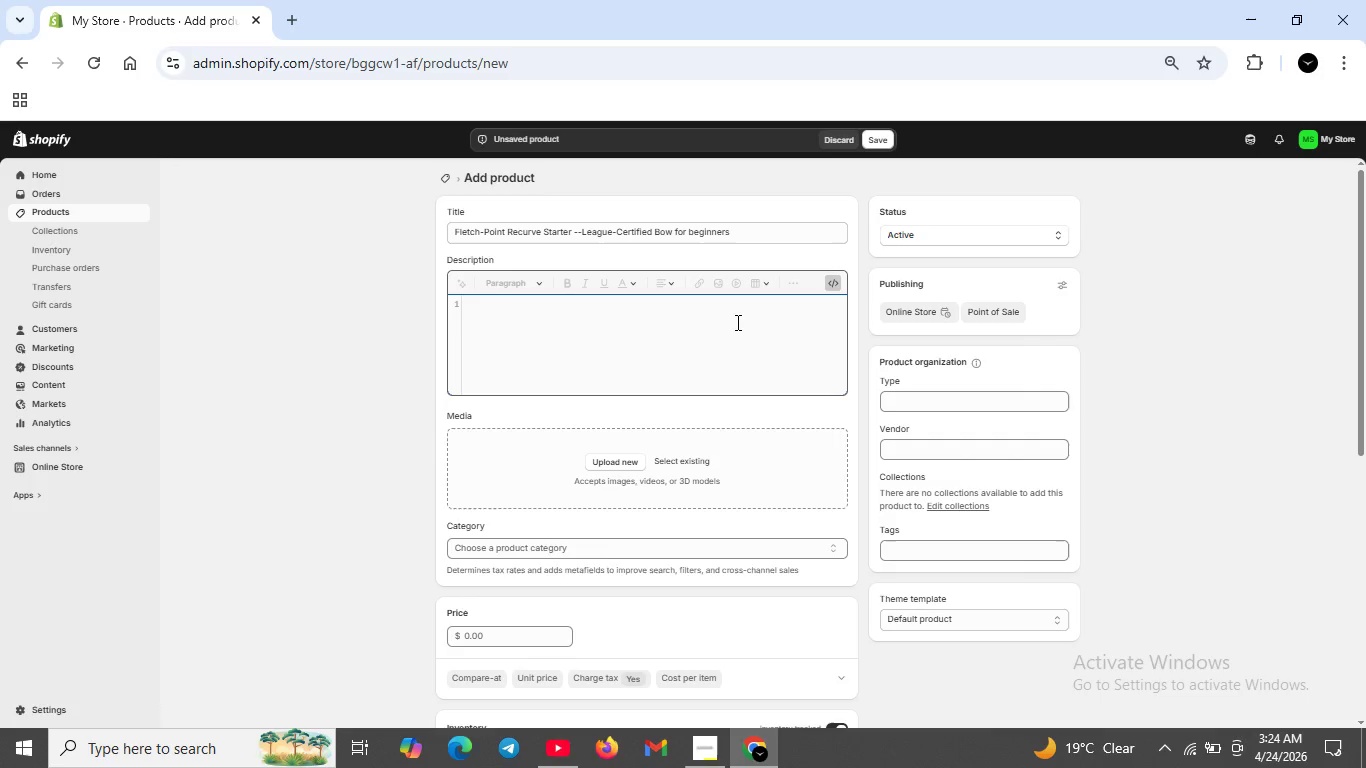 
type(<h2>Tournament Certifir=)
key(Backspace)
key(Backspace)
type(ed for )
key(Backspace)
key(Backspace)
key(Backspace)
key(Backspace)
type(Recureve bow)
key(Backspace)
key(Backspace)
key(Backspace)
type(Bow dor Leafgye)
key(Backspace)
key(Backspace)
key(Backspace)
key(Backspace)
type(gue PLa)
key(Backspace)
key(Backspace)
type(lay</h2>)
 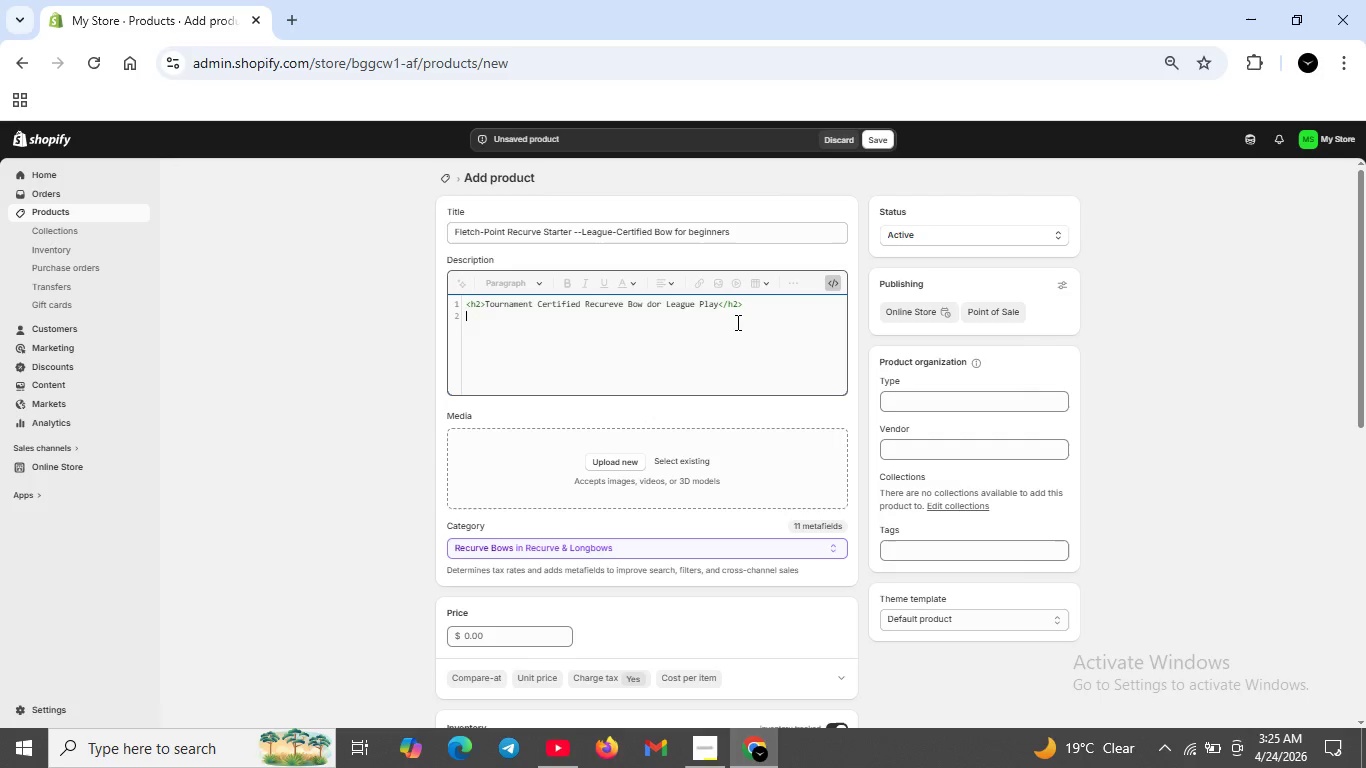 
 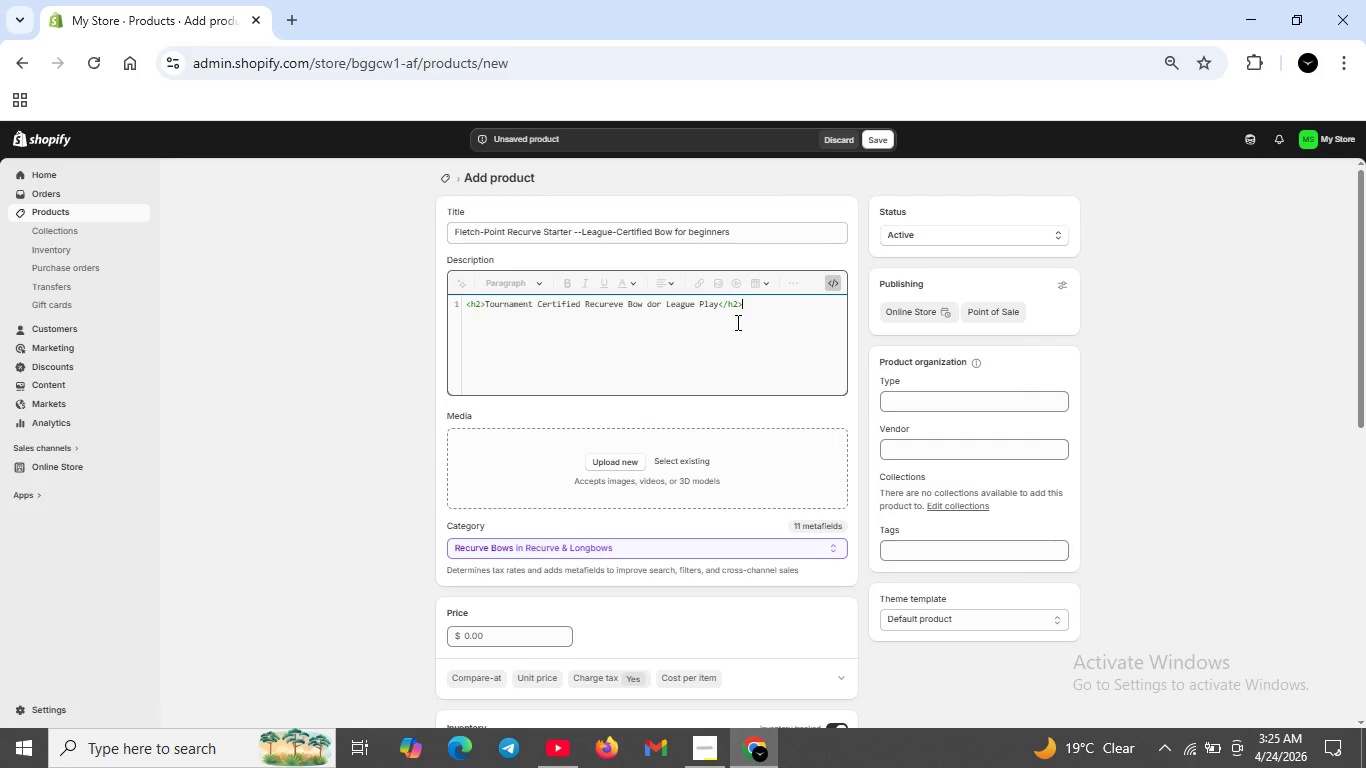 
key(Shift+Enter)
 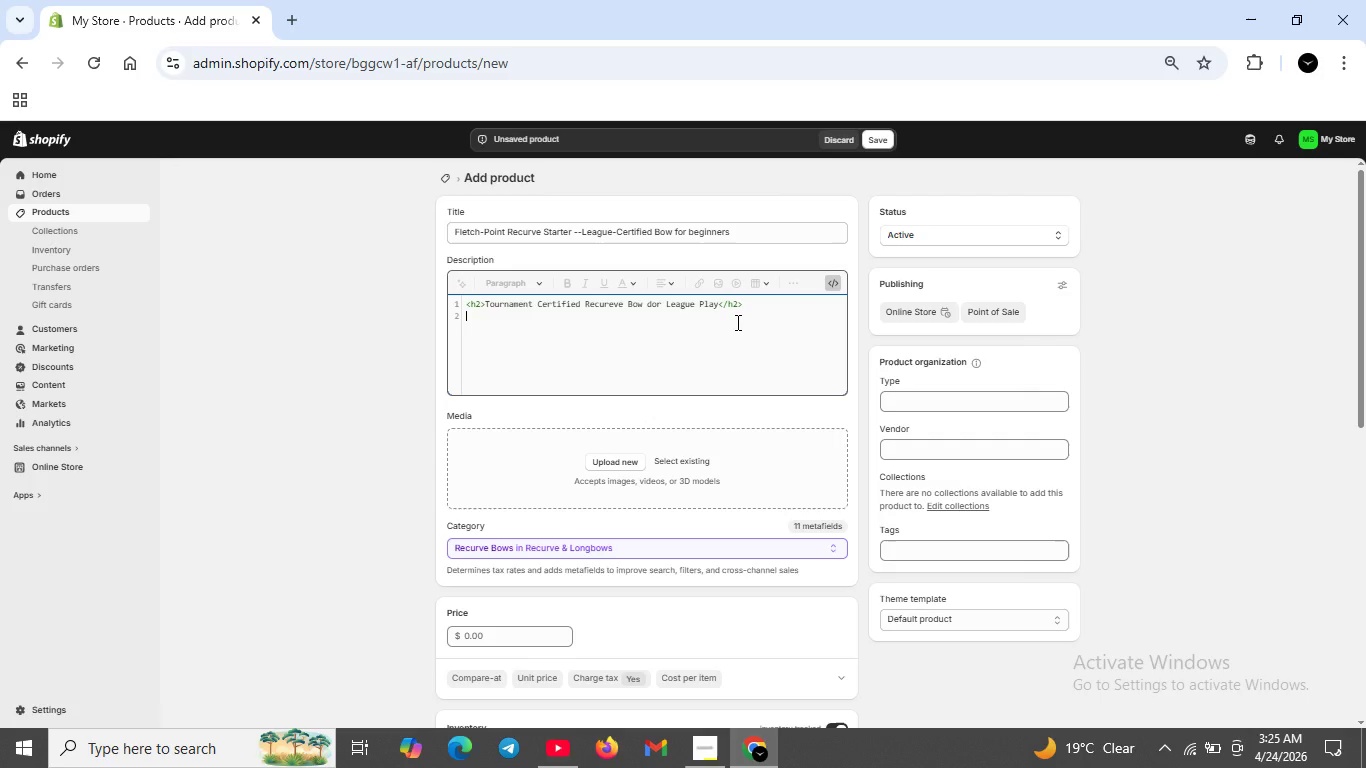 
type(<p>The Fletch-Point Recurve Starter id league -)
key(Backspace)
key(Backspace)
type(-certified and built for beginner archers.Riser geometry ensures consistent arrow flight</p>)
 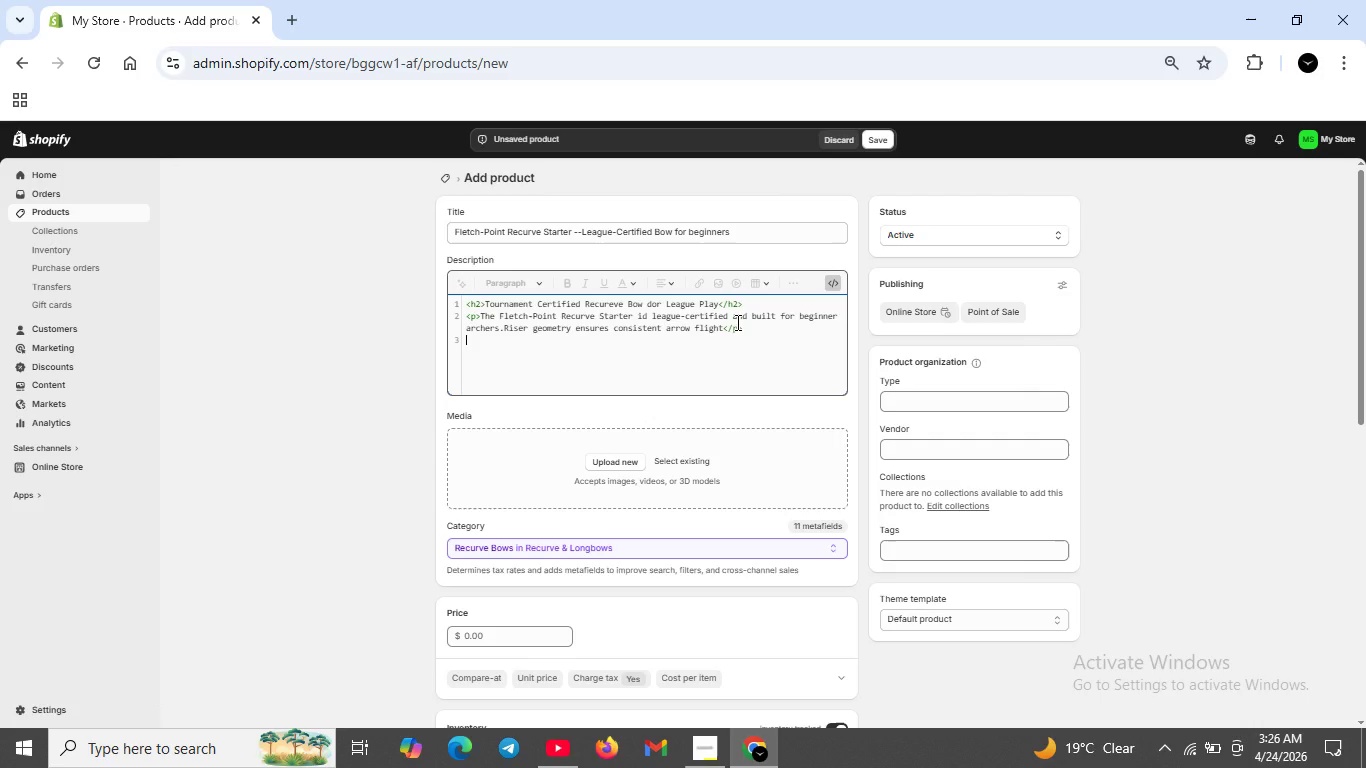 
 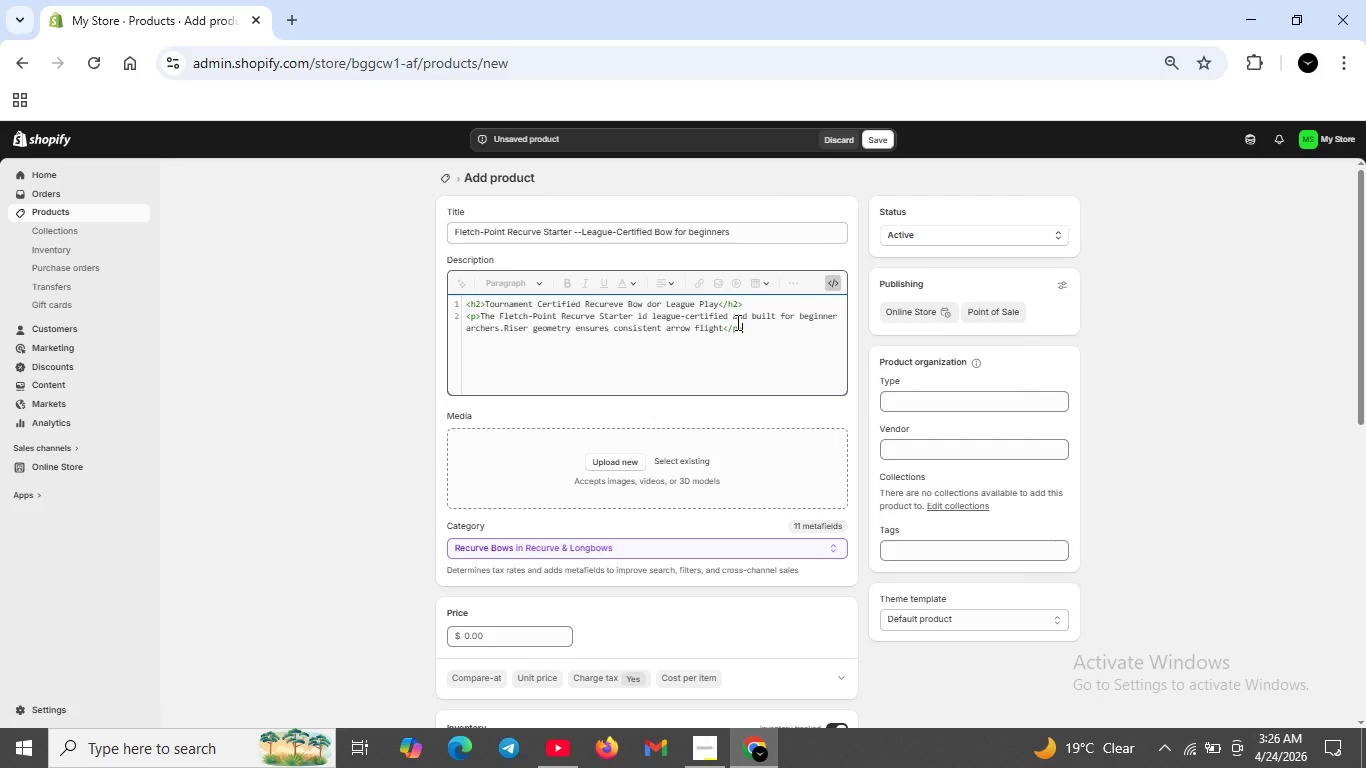 
key(Shift+Enter)
 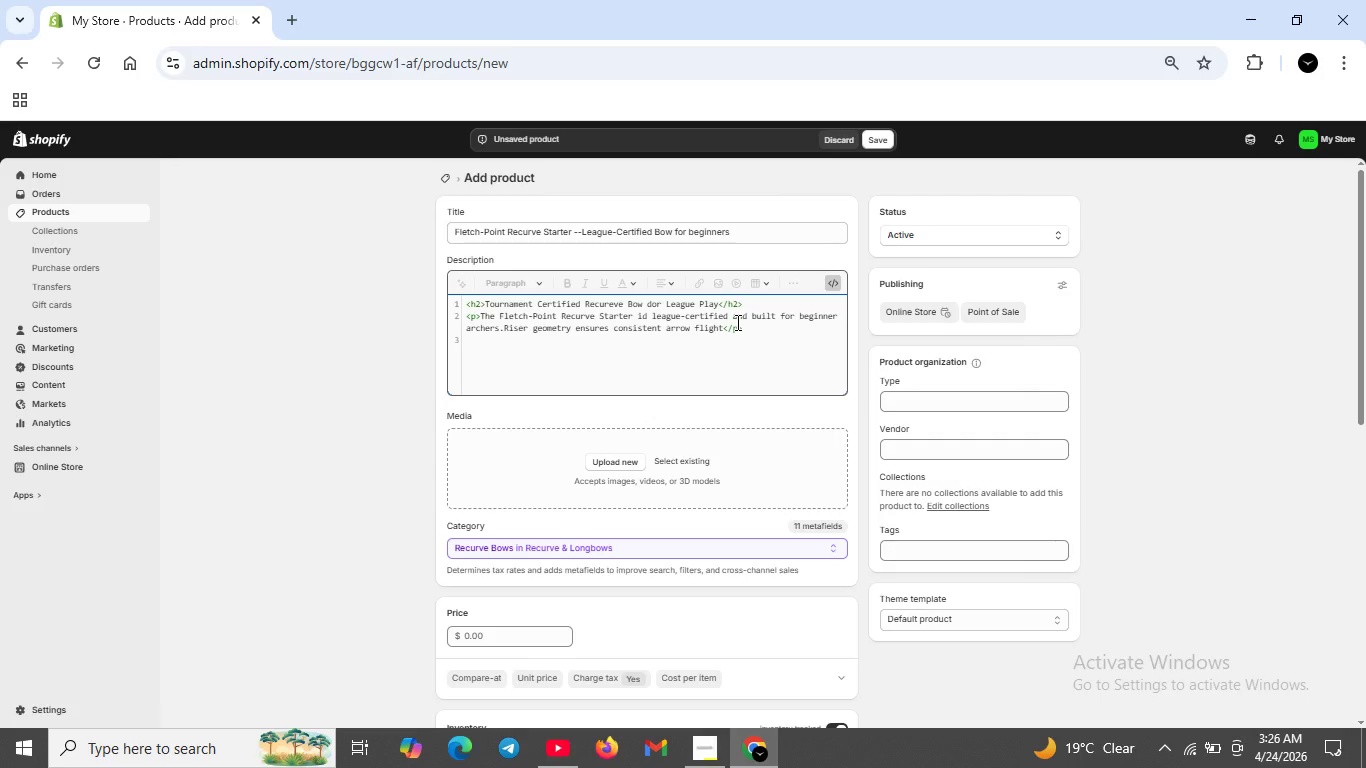 
type(<h3>Key Features</h3>)
 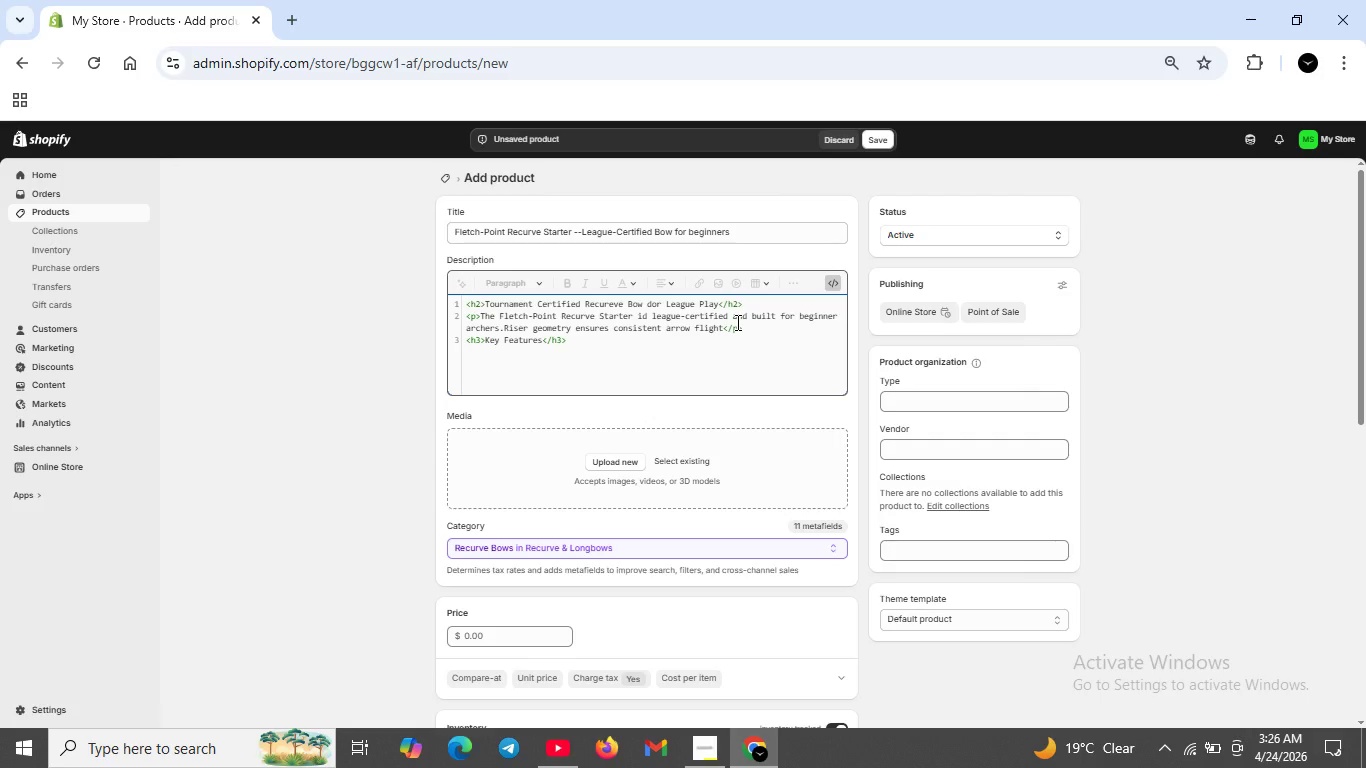 
key(Shift+Enter)
 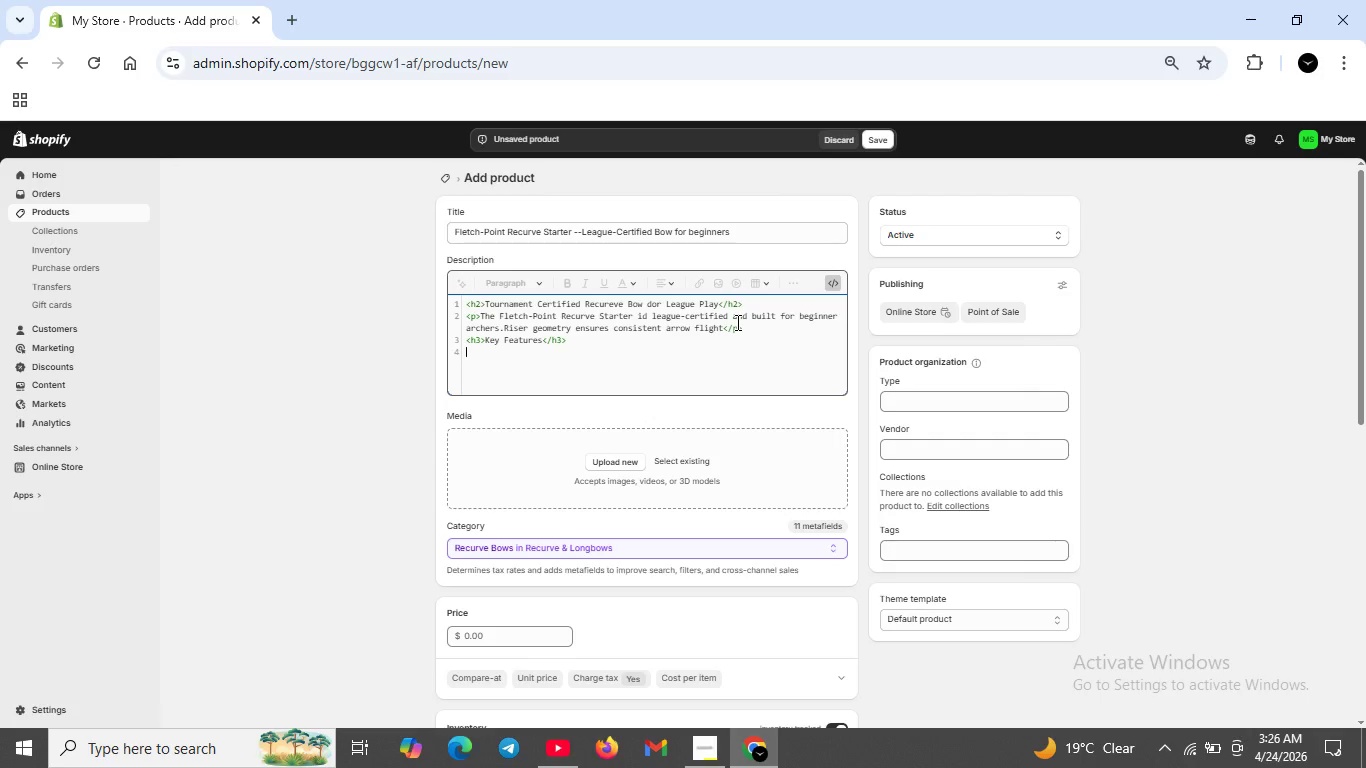 
type(<ul>)
 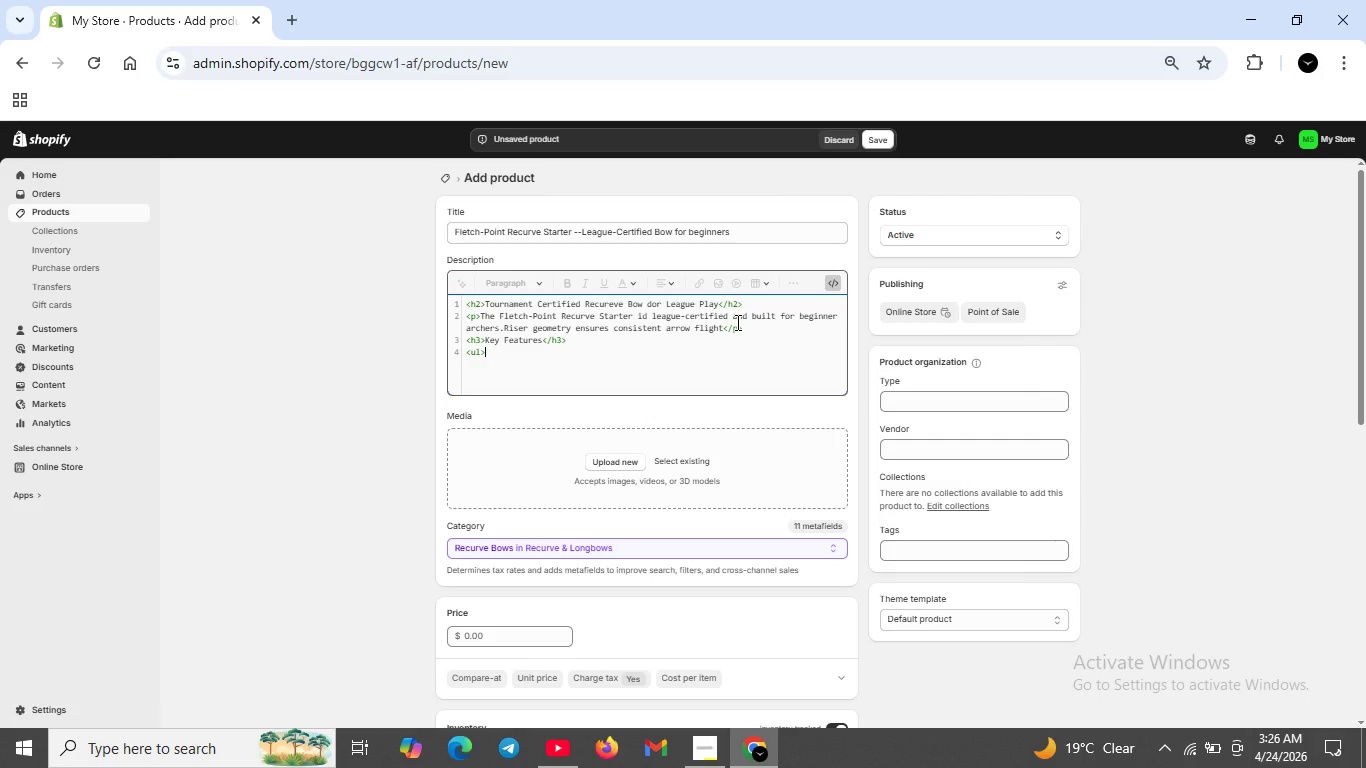 
key(Shift+Enter)
 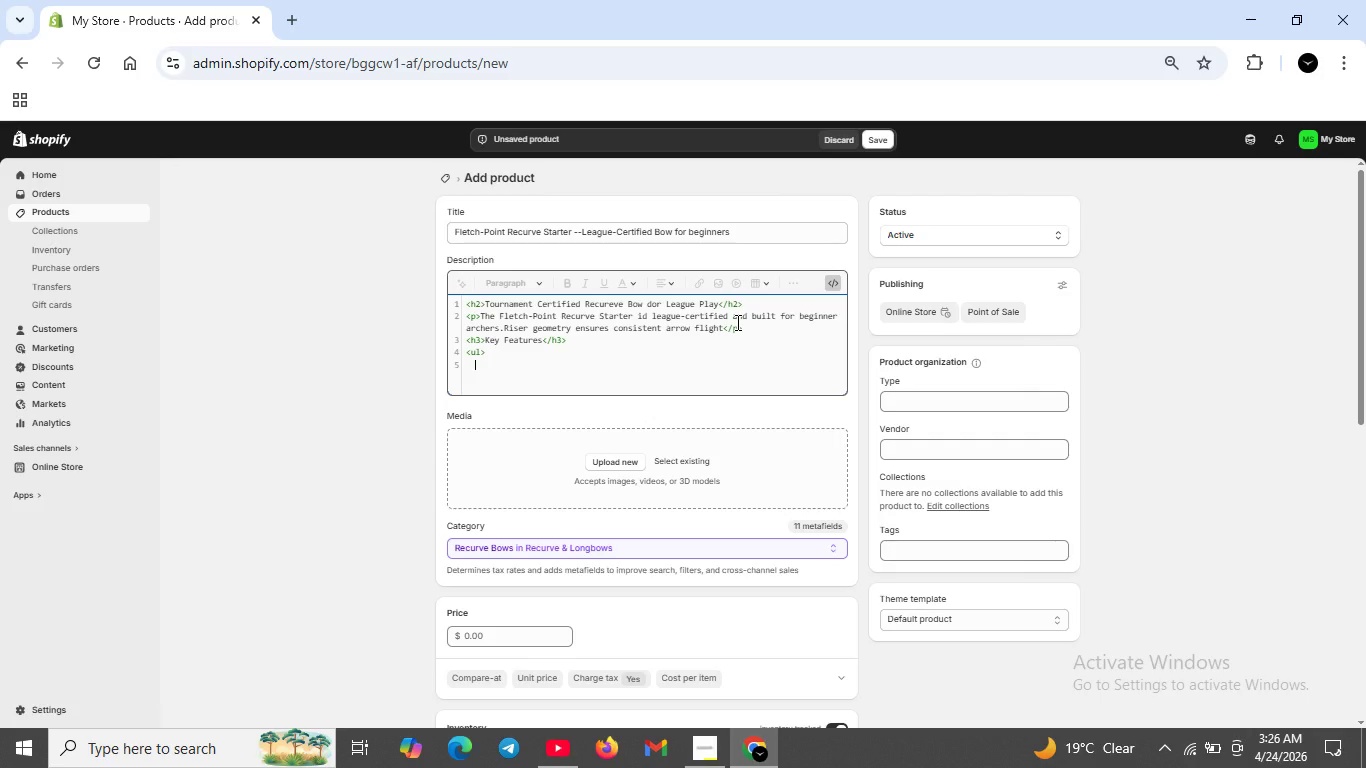 
type(<li>League-certified for official copetitio</li>)
 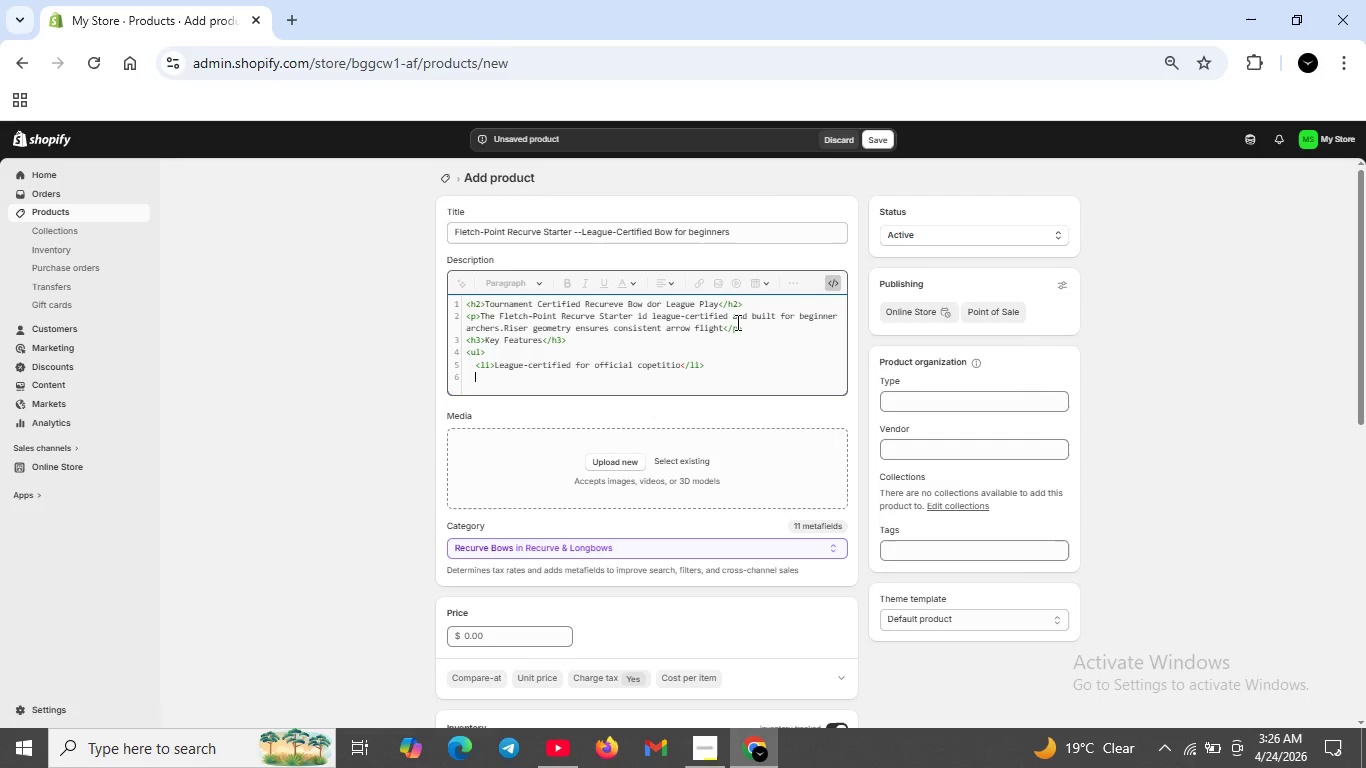 
 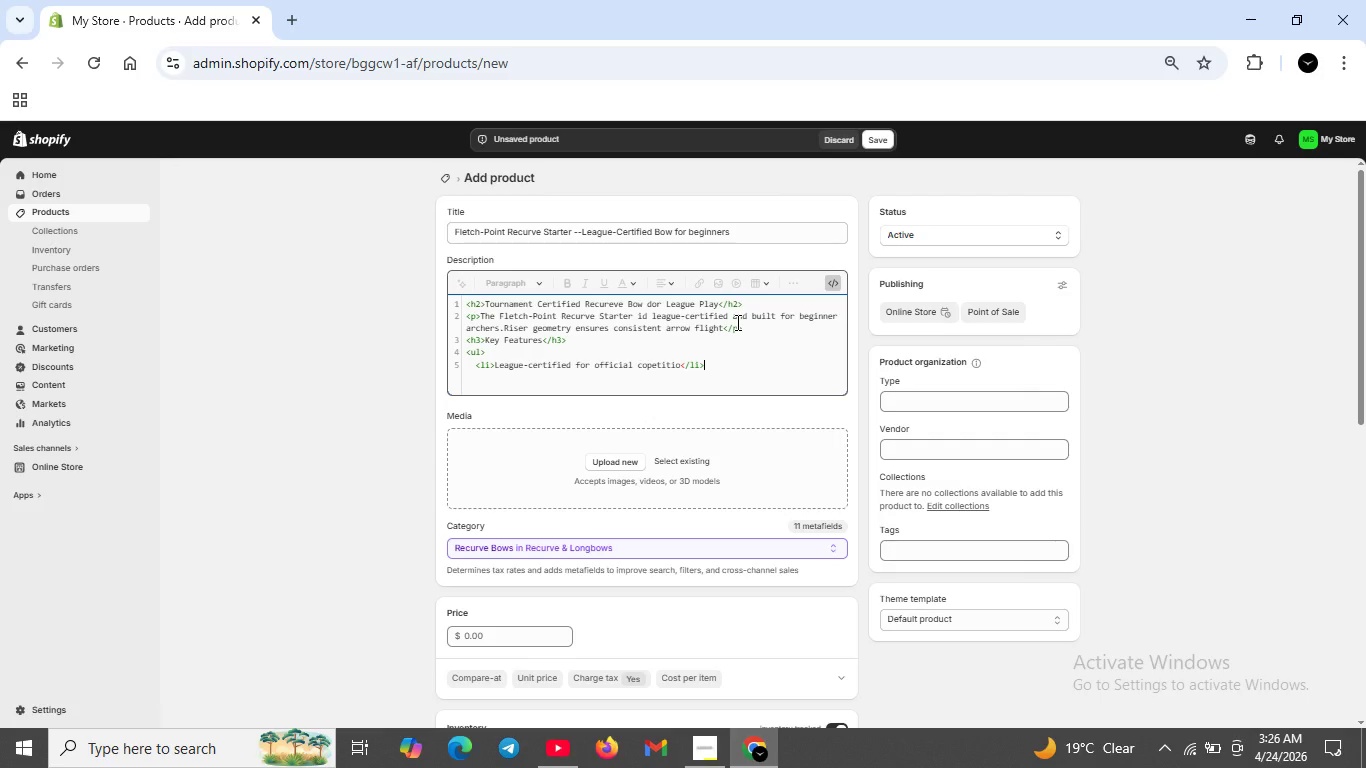 
key(Shift+Enter)
 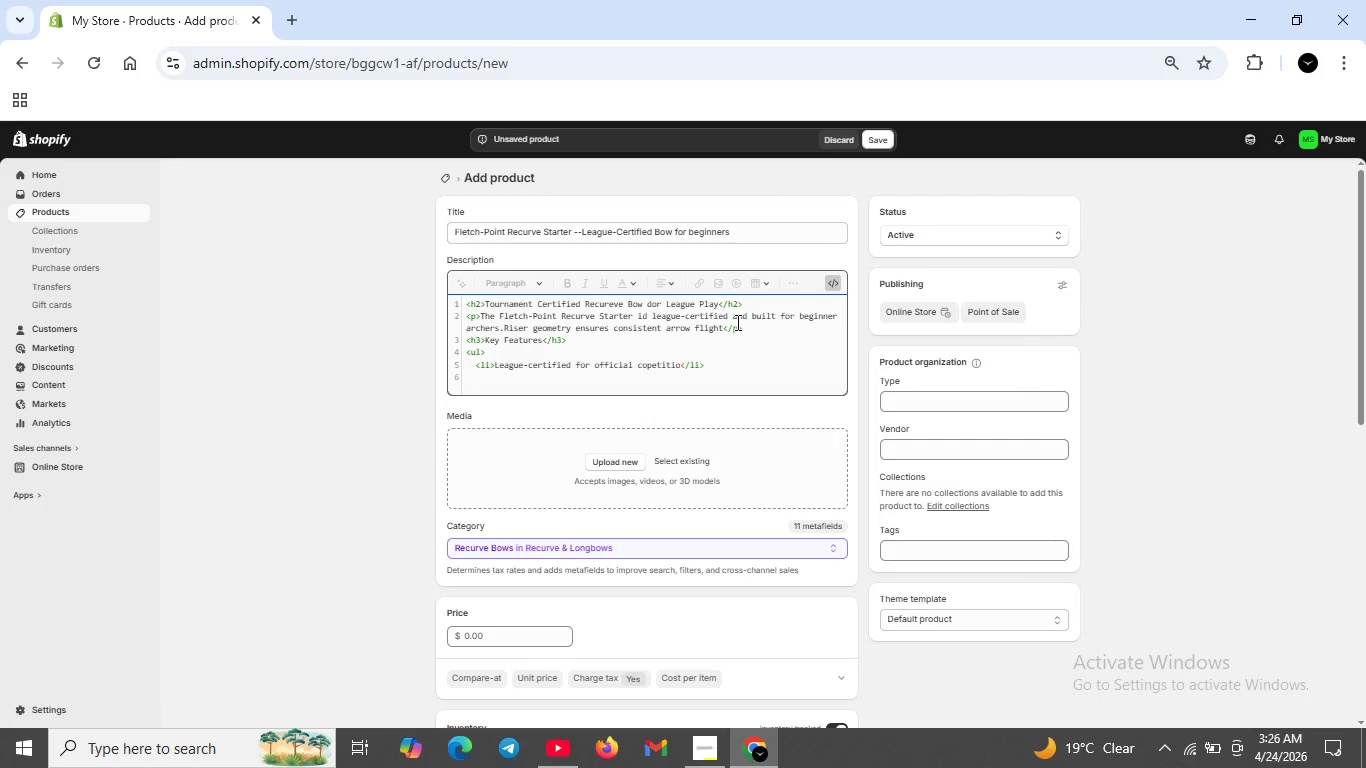 
type(<li>Matched aluminum riser </li>)
 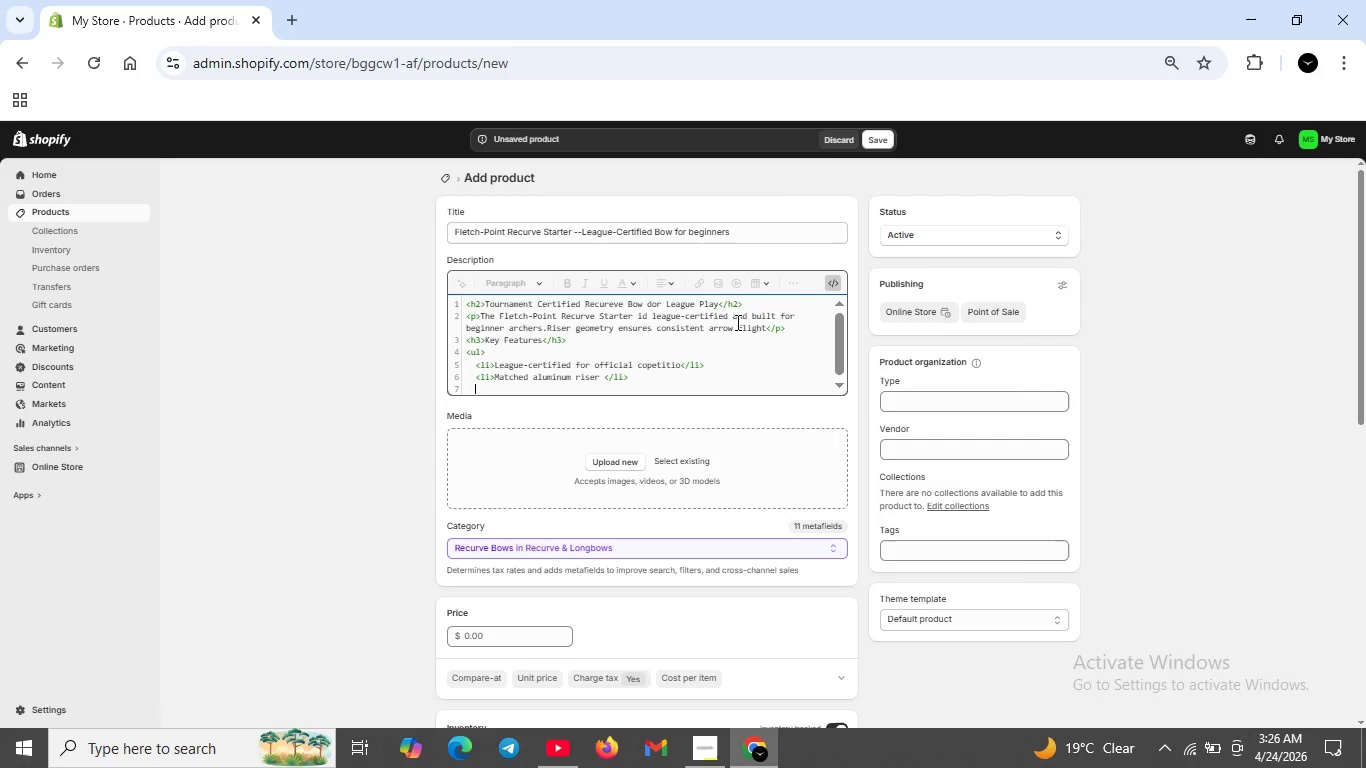 
 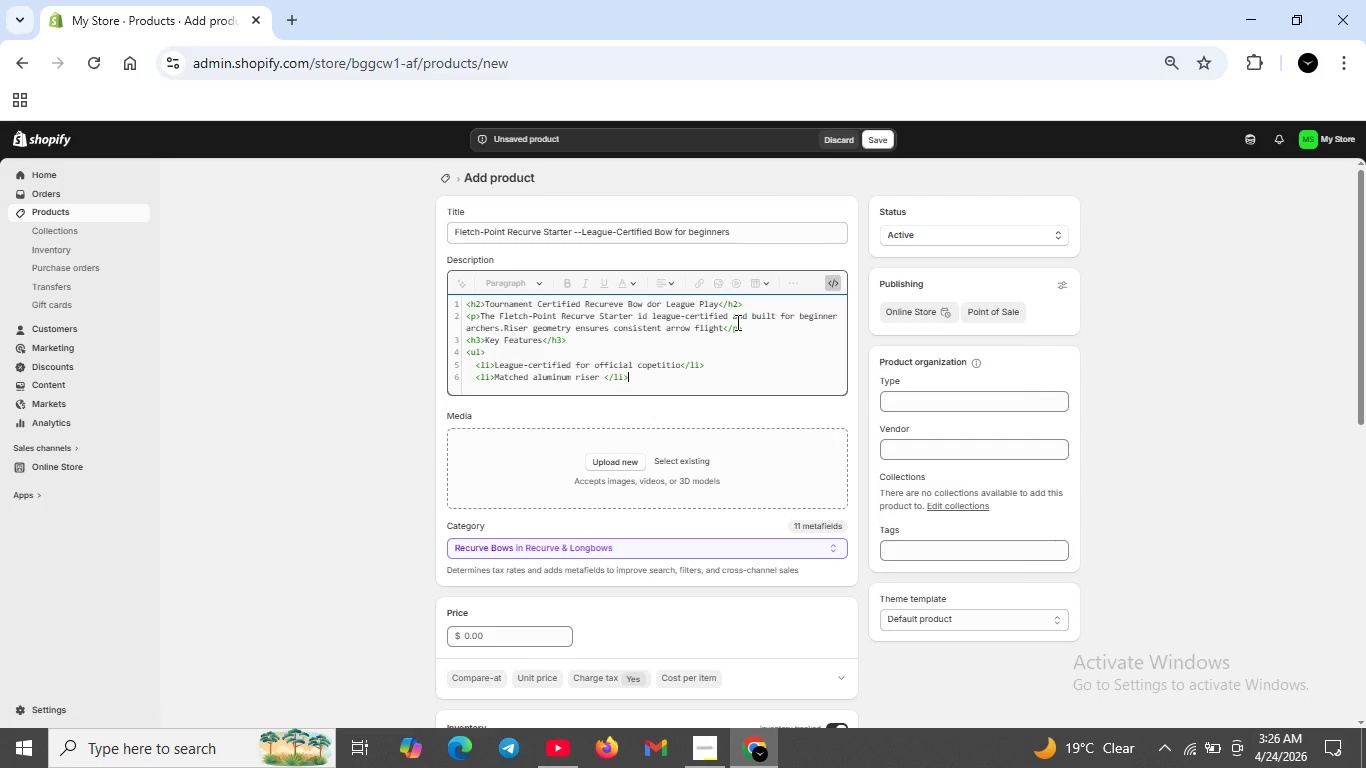 
key(Shift+Enter)
 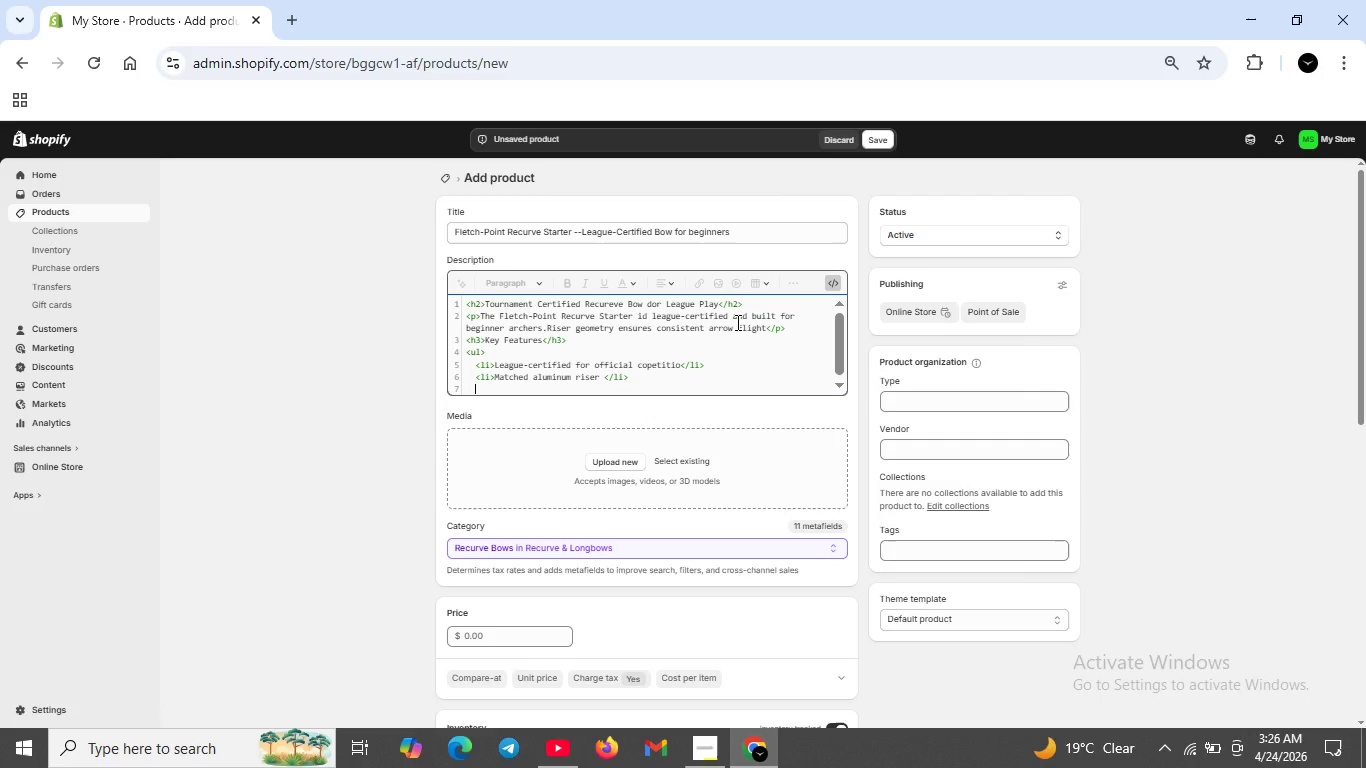 
type(<li>Draw weigt optons:25 lbs,35 lbs, 45 lbs</li>)
 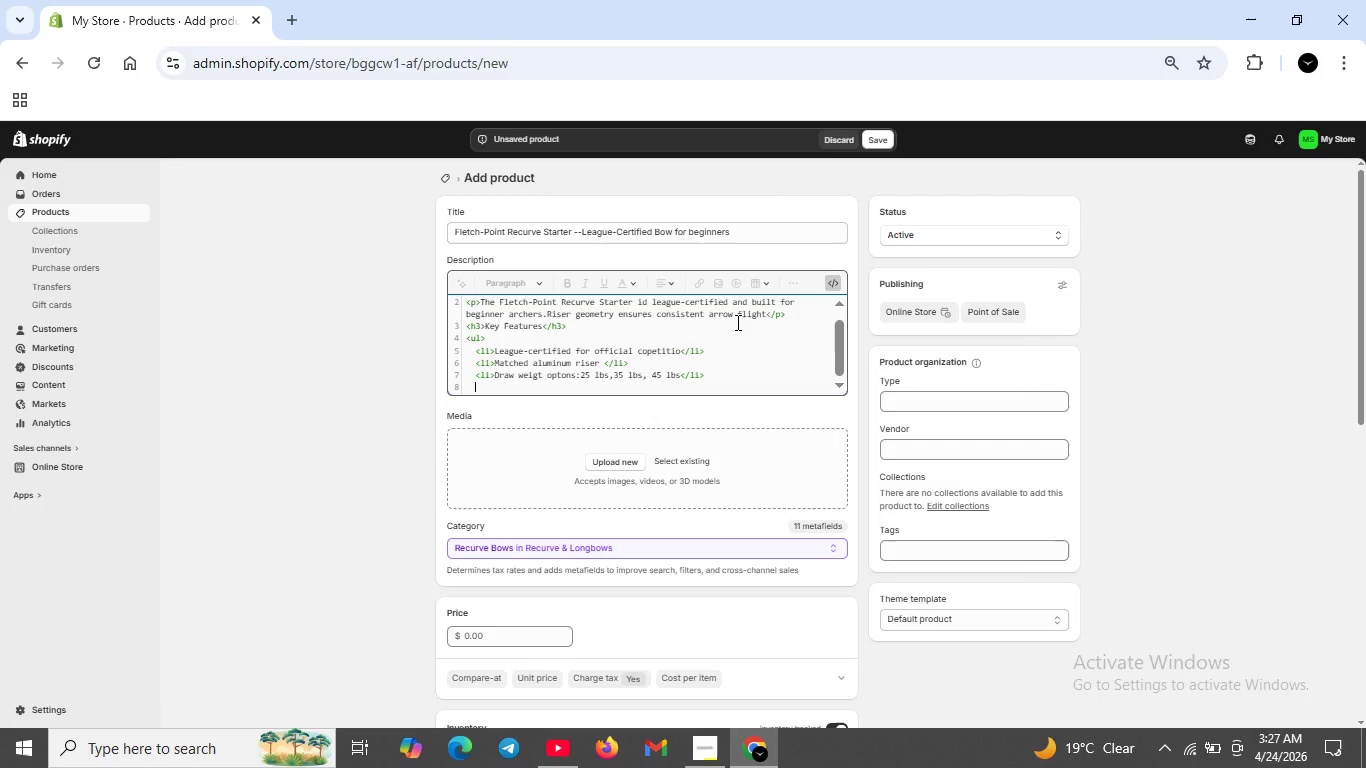 
 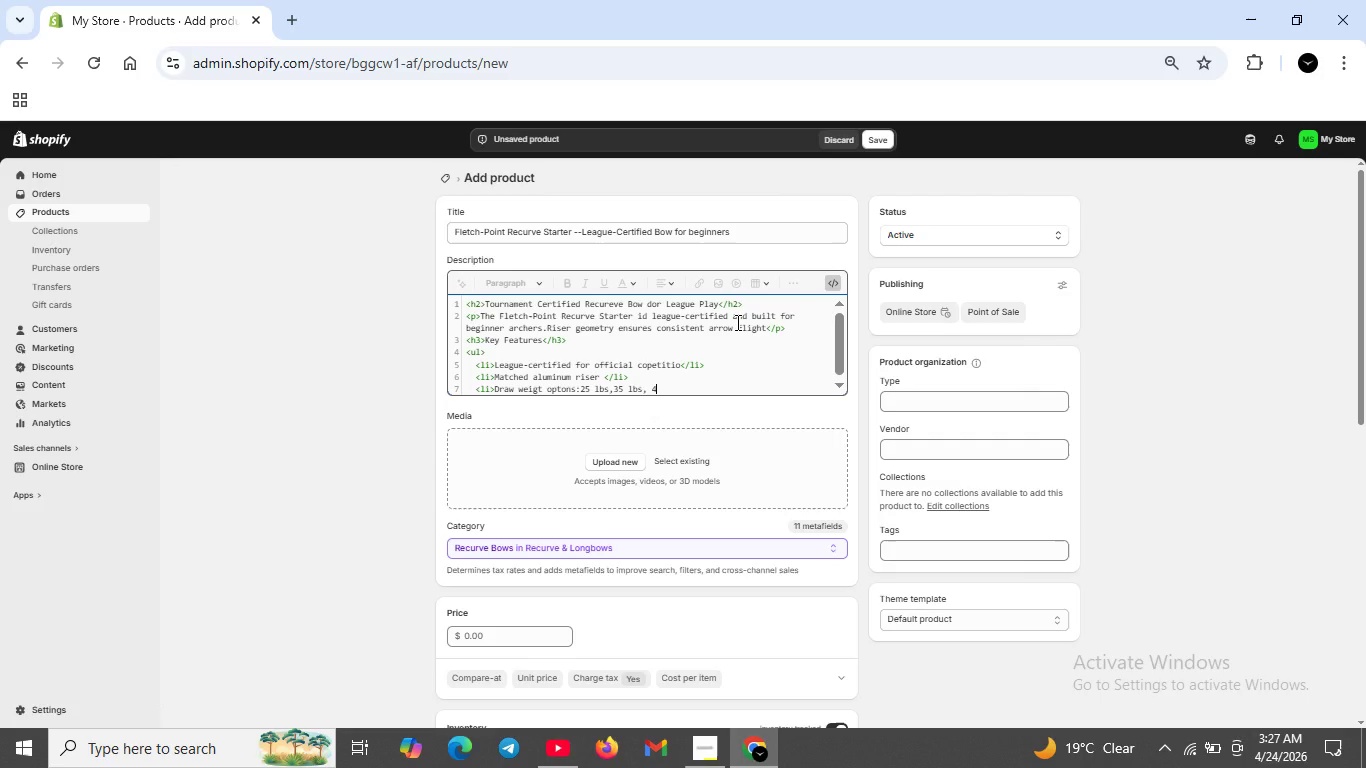 
key(Shift+Enter)
 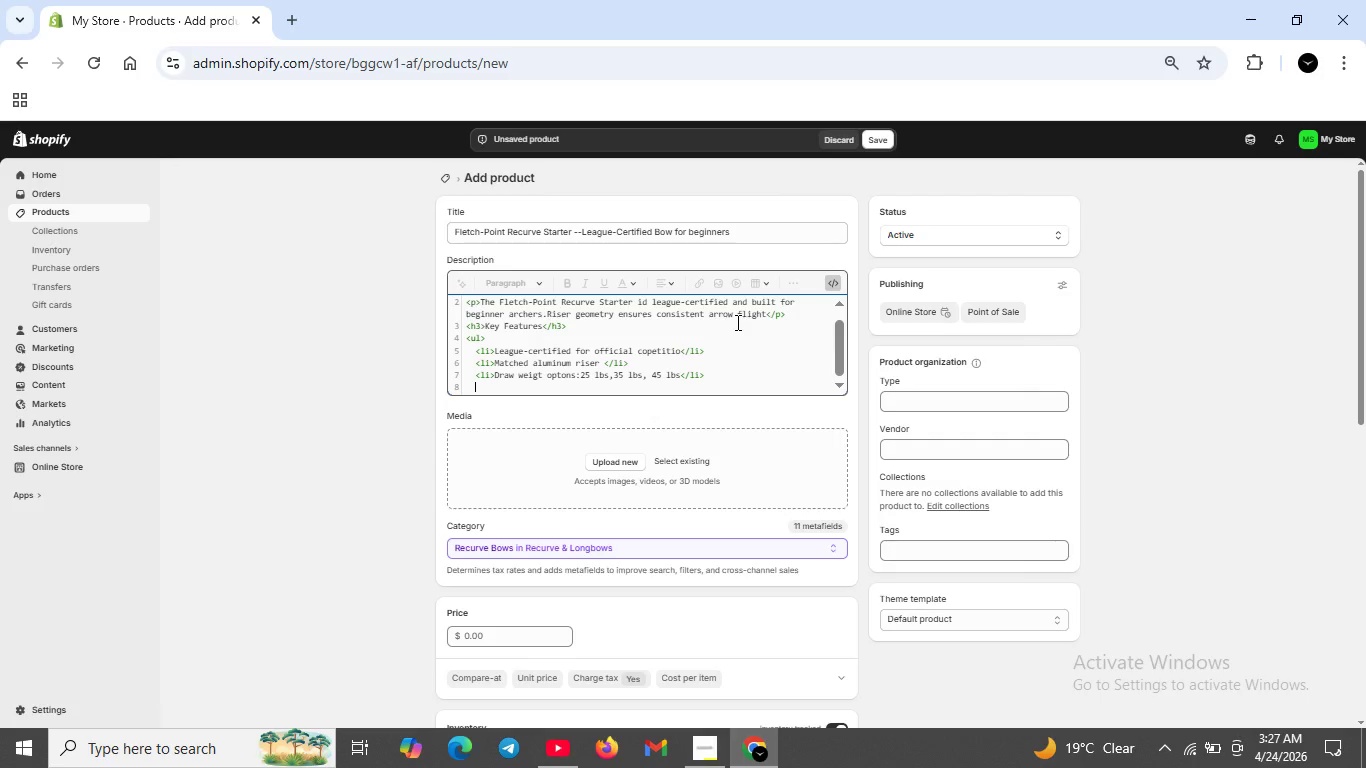 
type(<li>Includes finger tab and arm guard)
 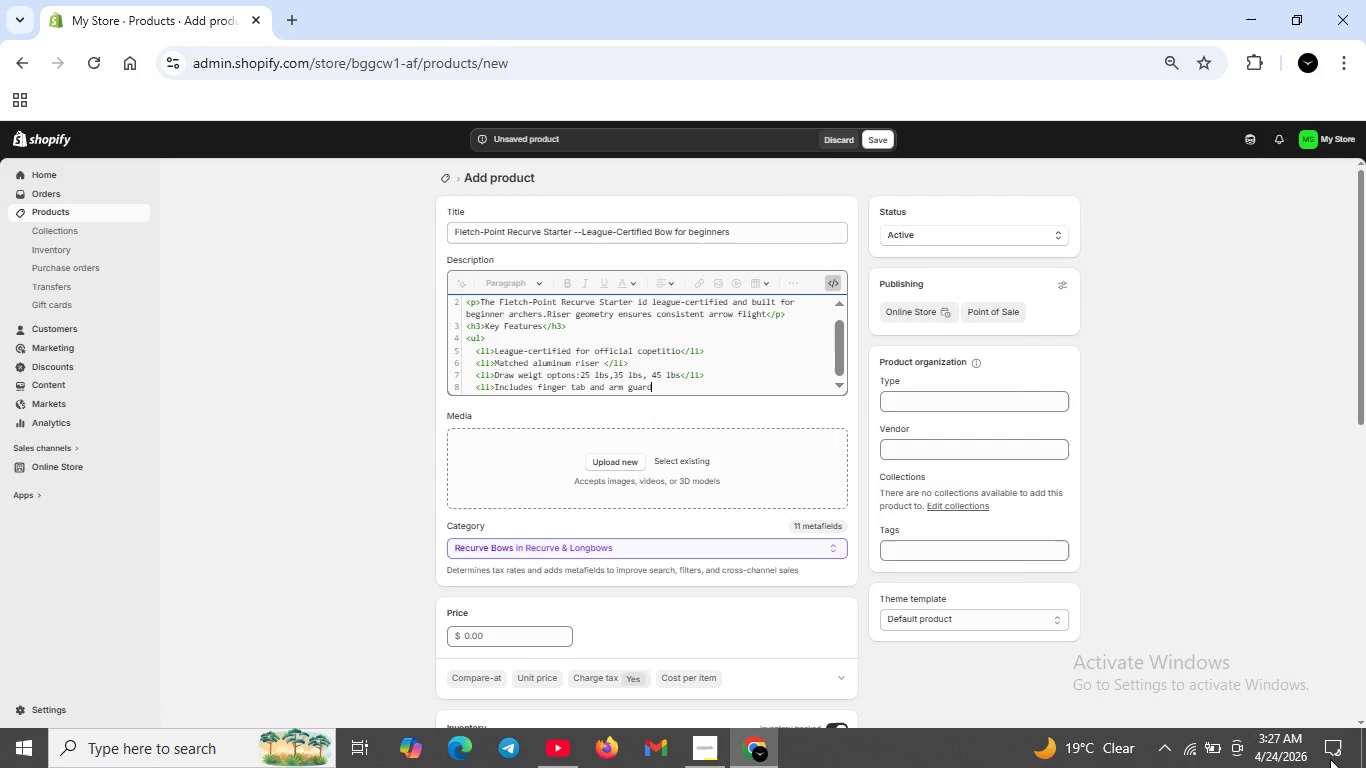 
left_click([1333, 759])
 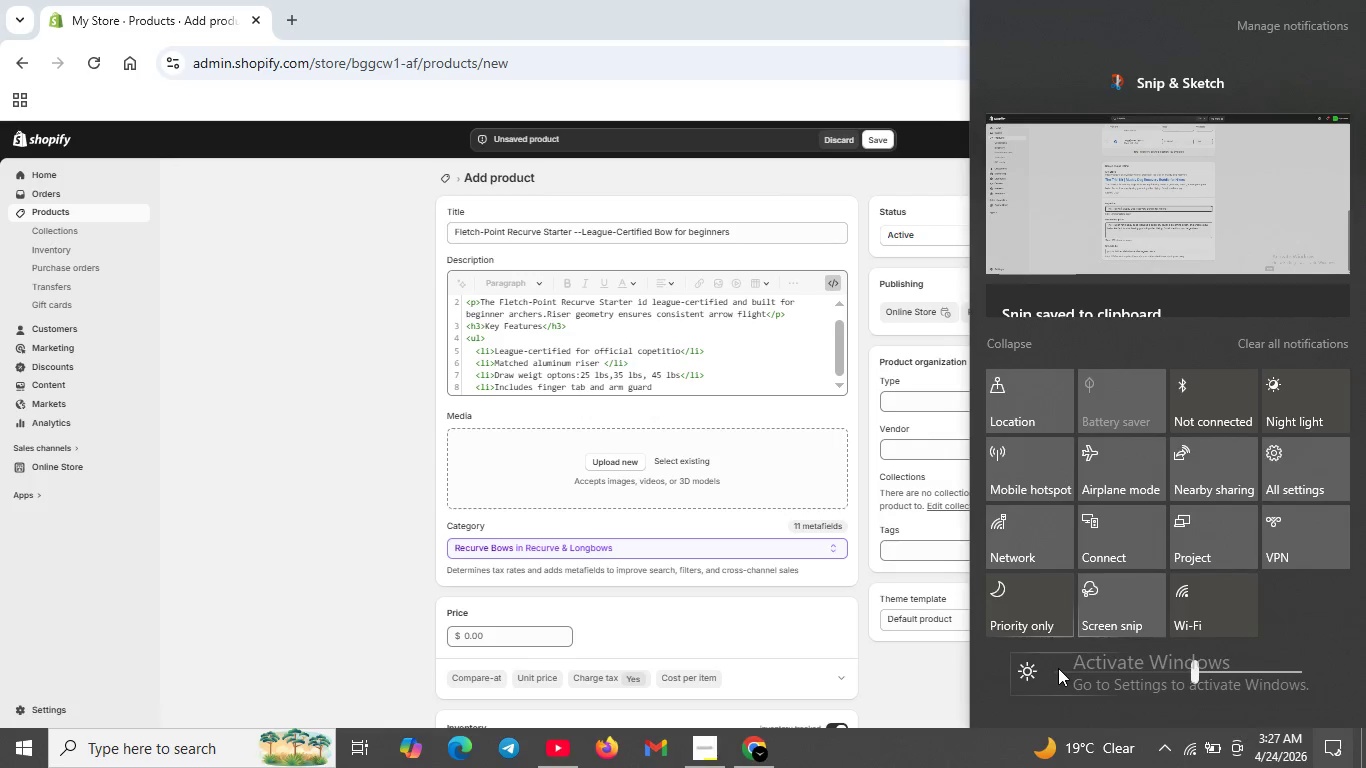 
left_click([1060, 669])
 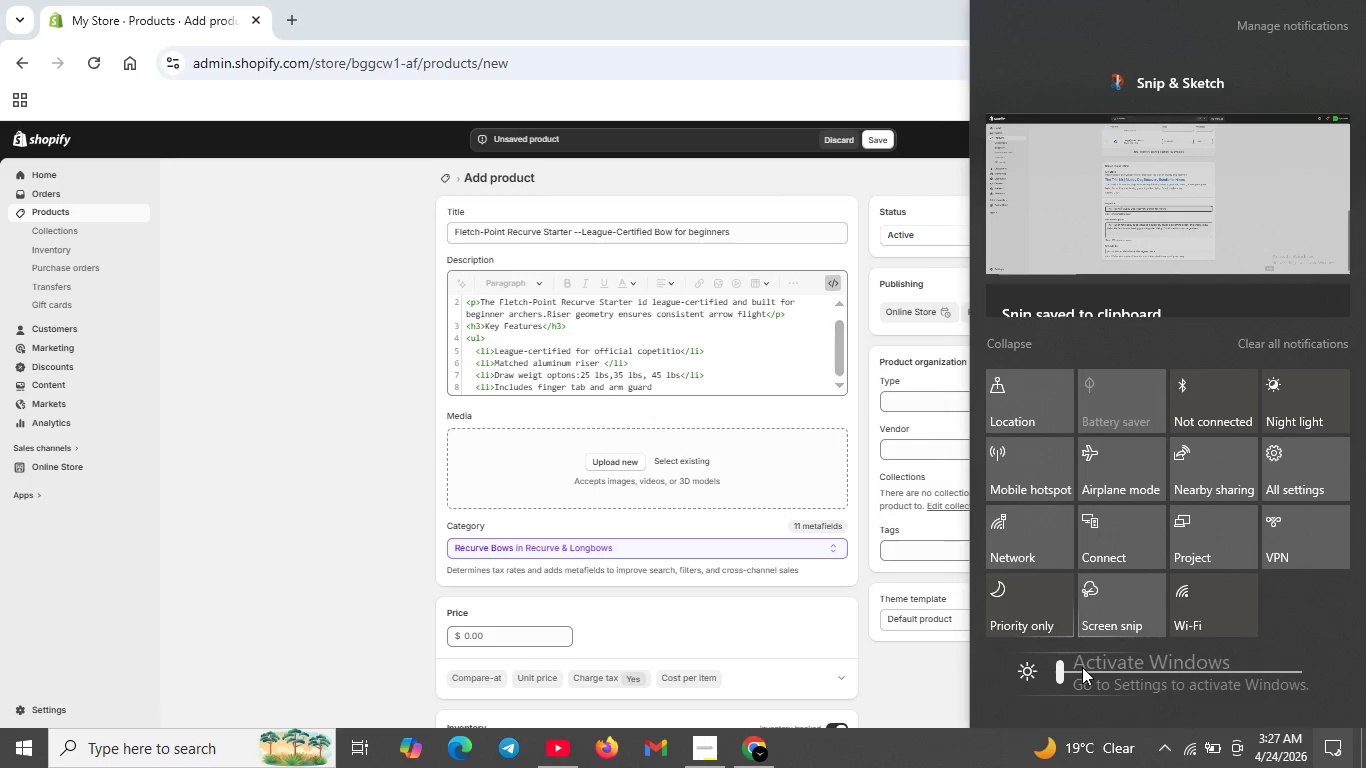 
left_click([1082, 667])
 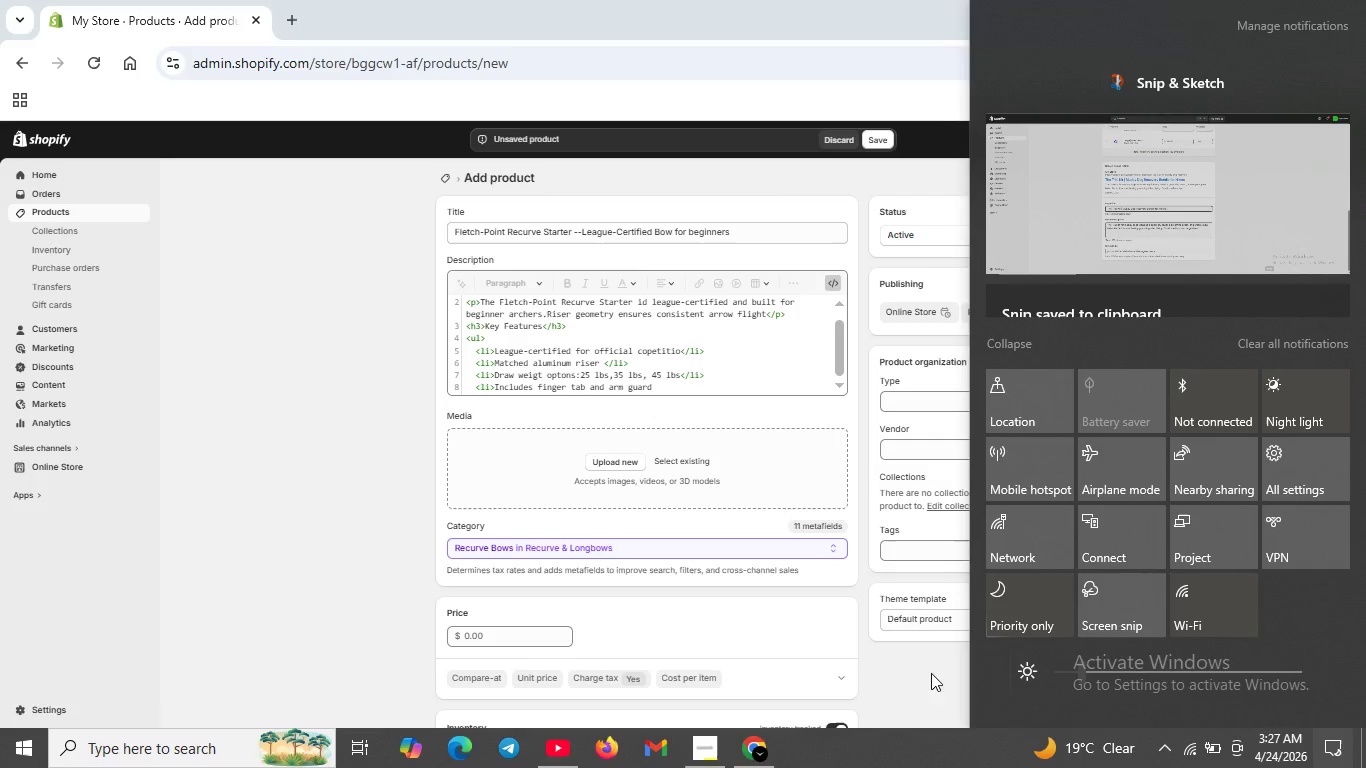 
left_click([906, 673])
 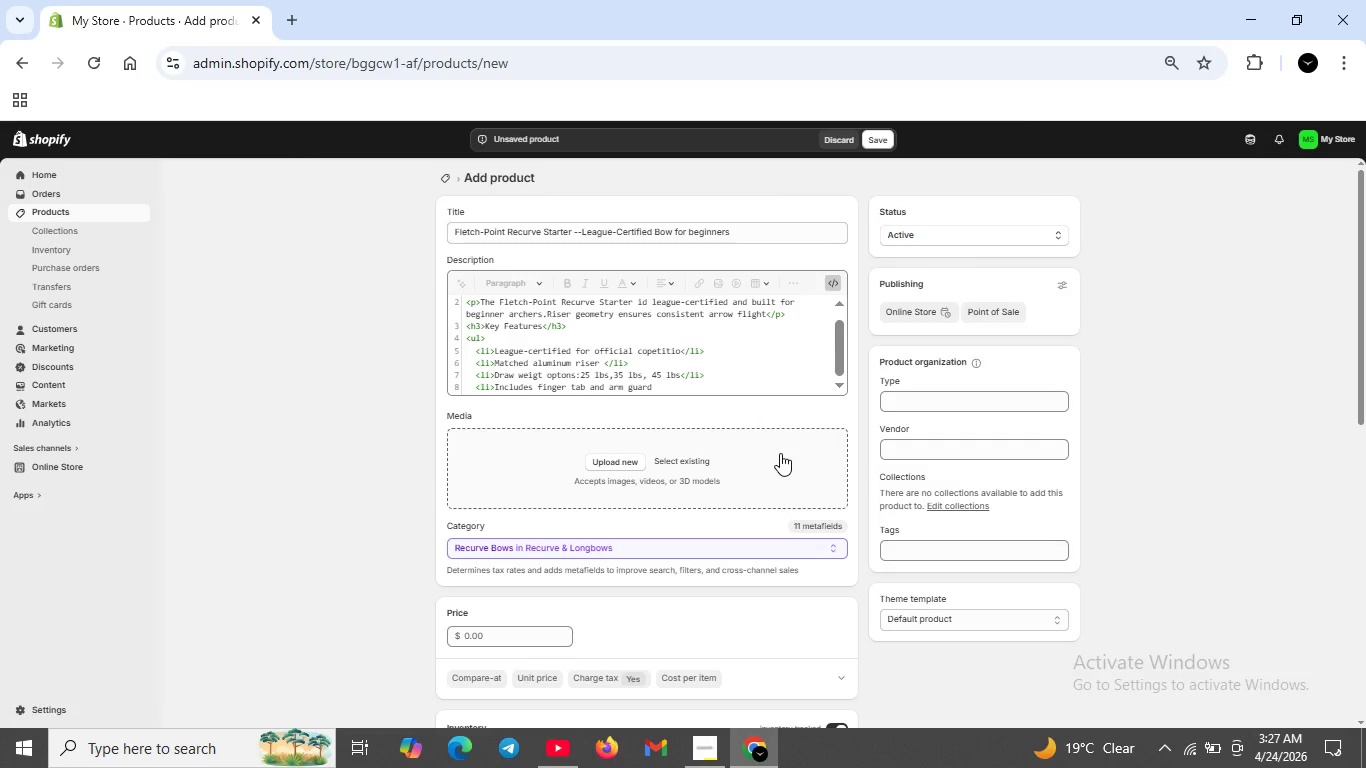 
type(<lo)
 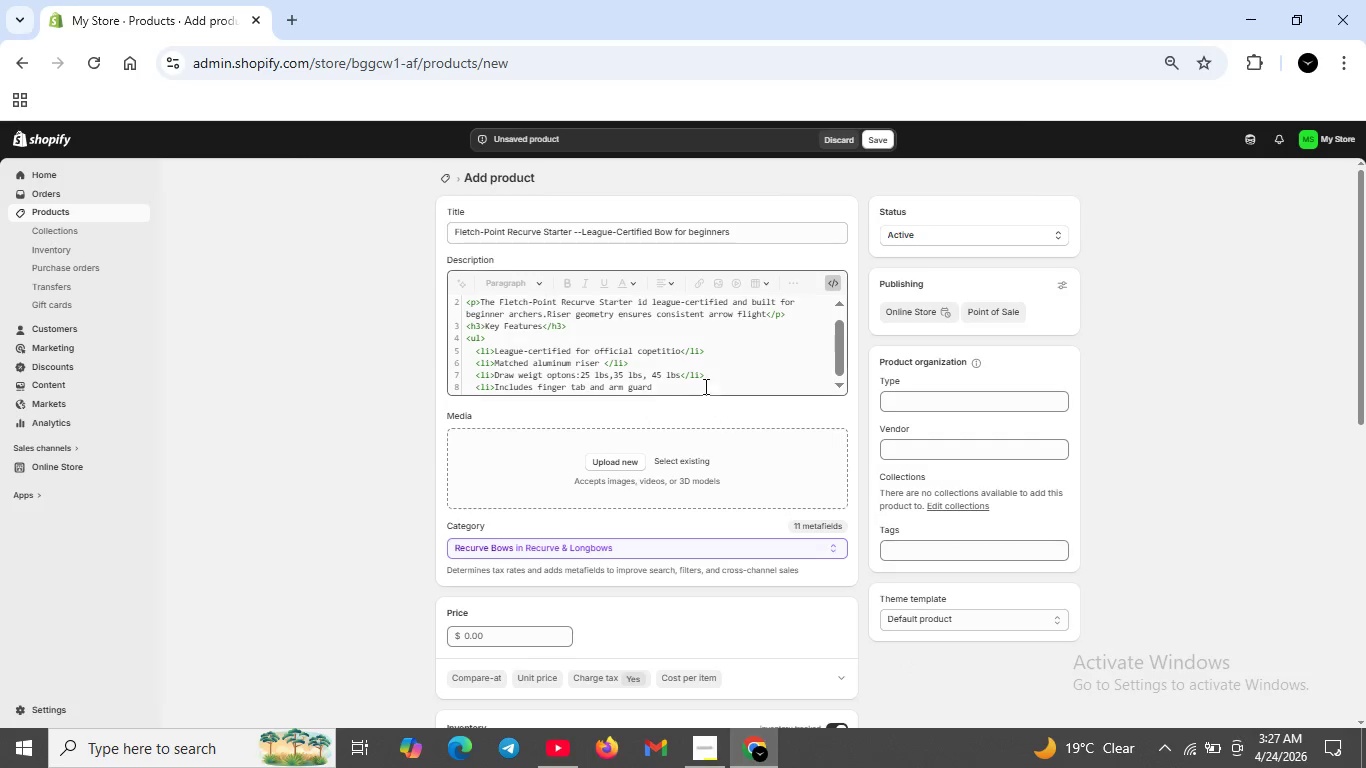 
left_click([703, 386])
 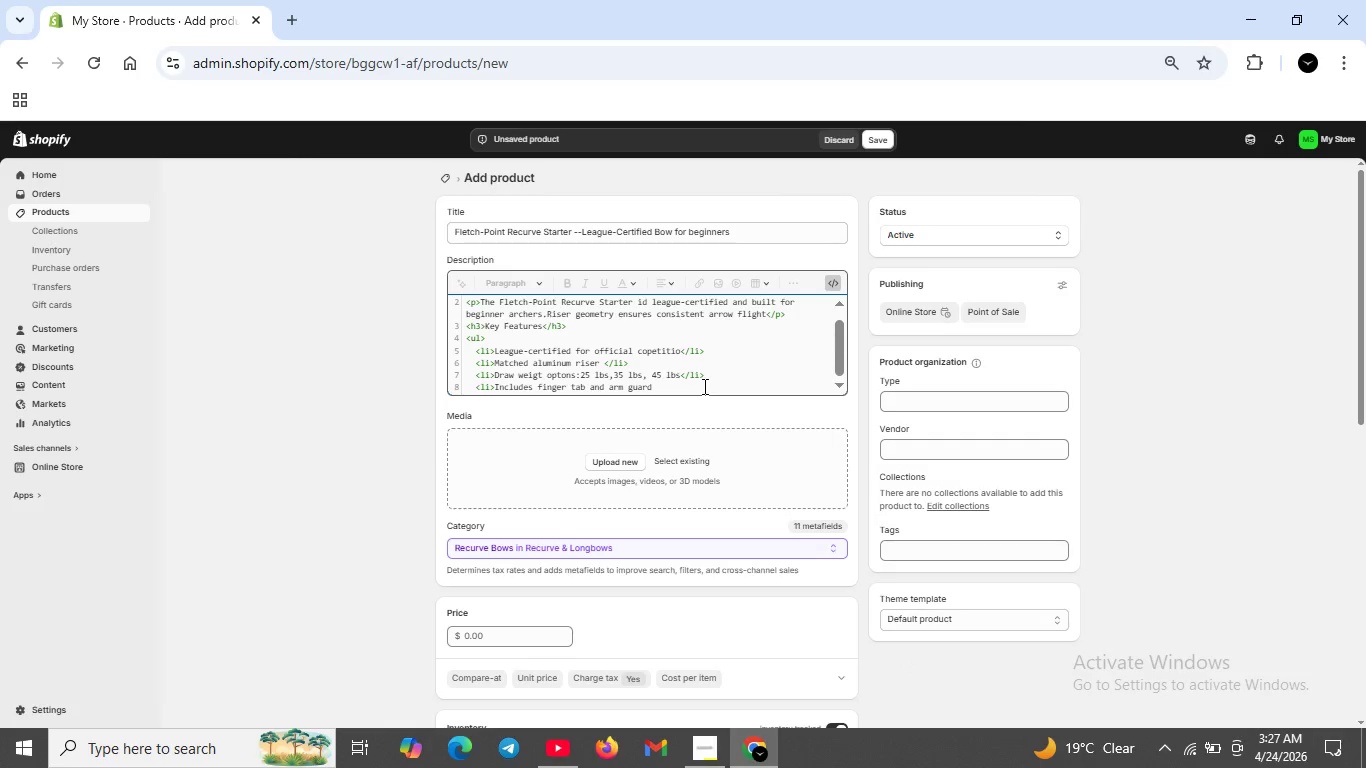 
type(</li>)
 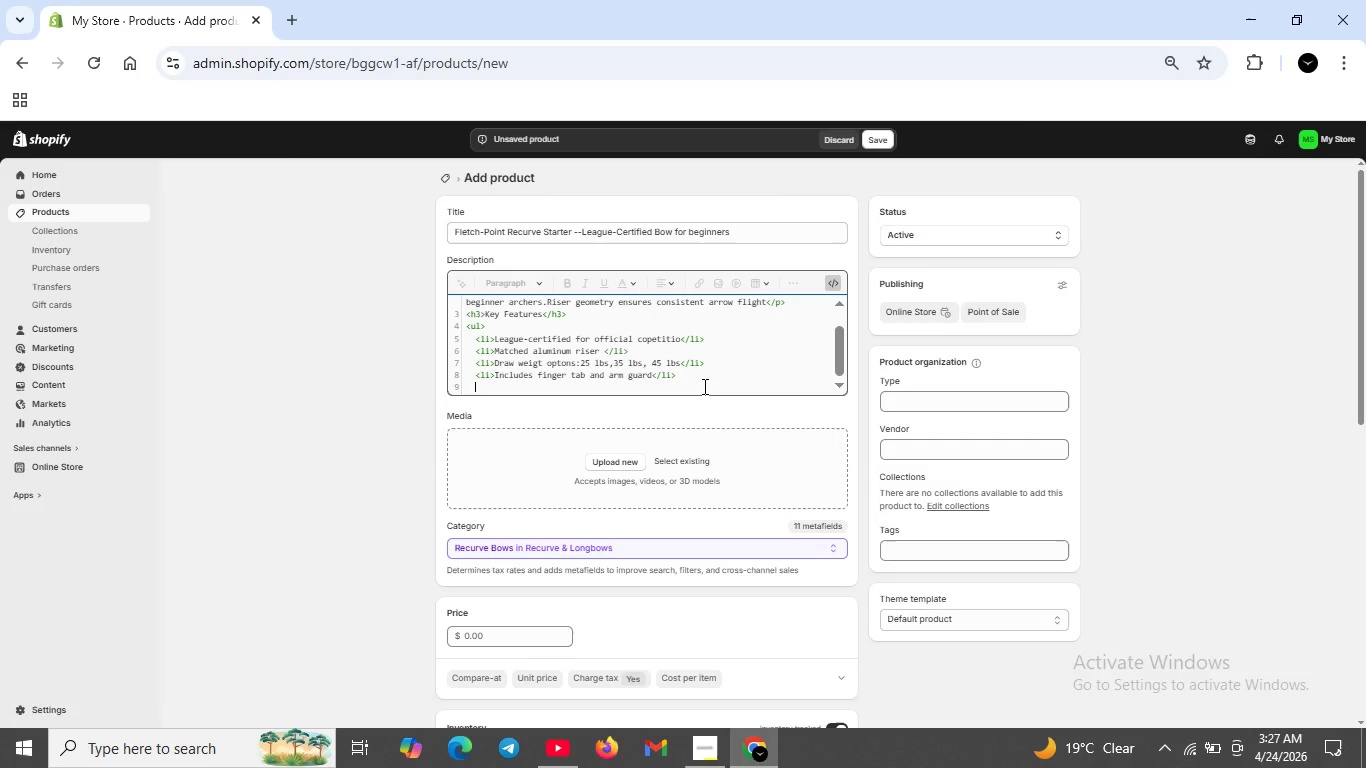 
 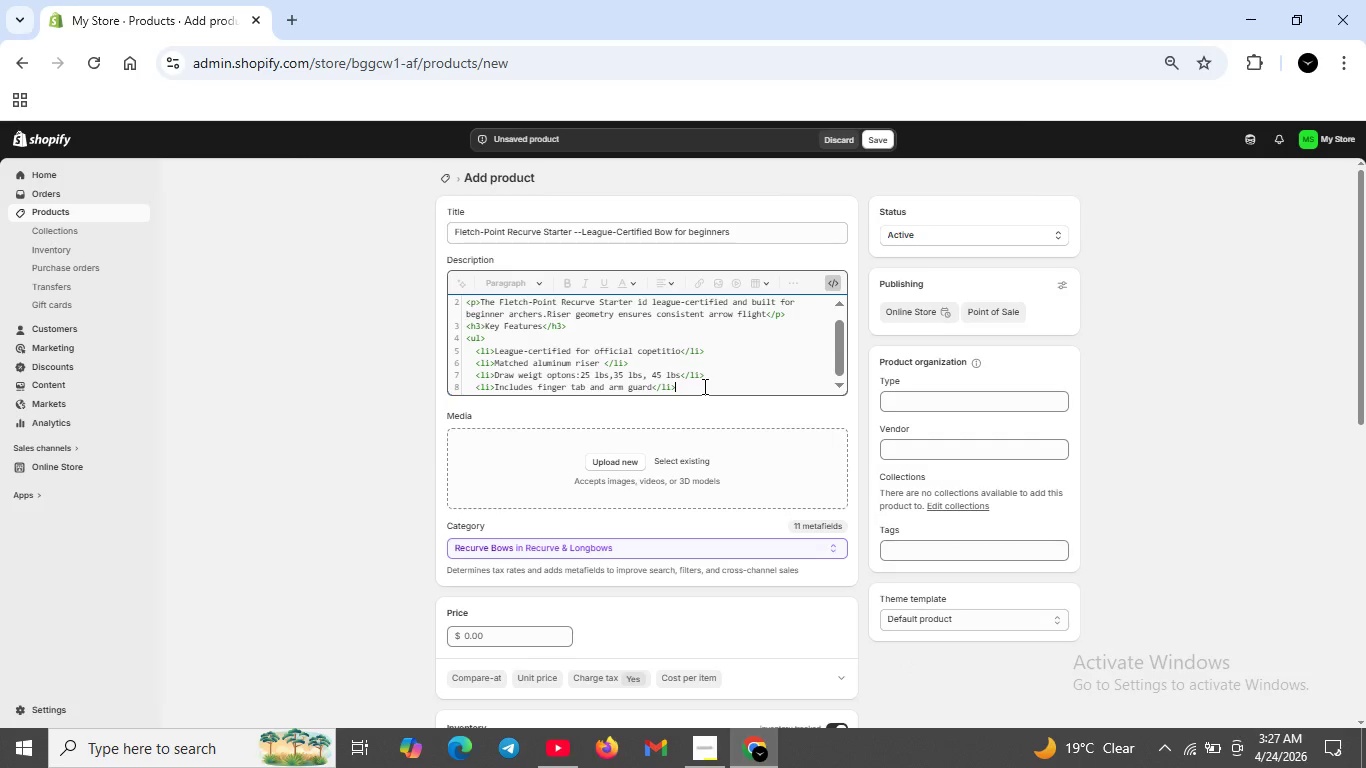 
key(Shift+Enter)
 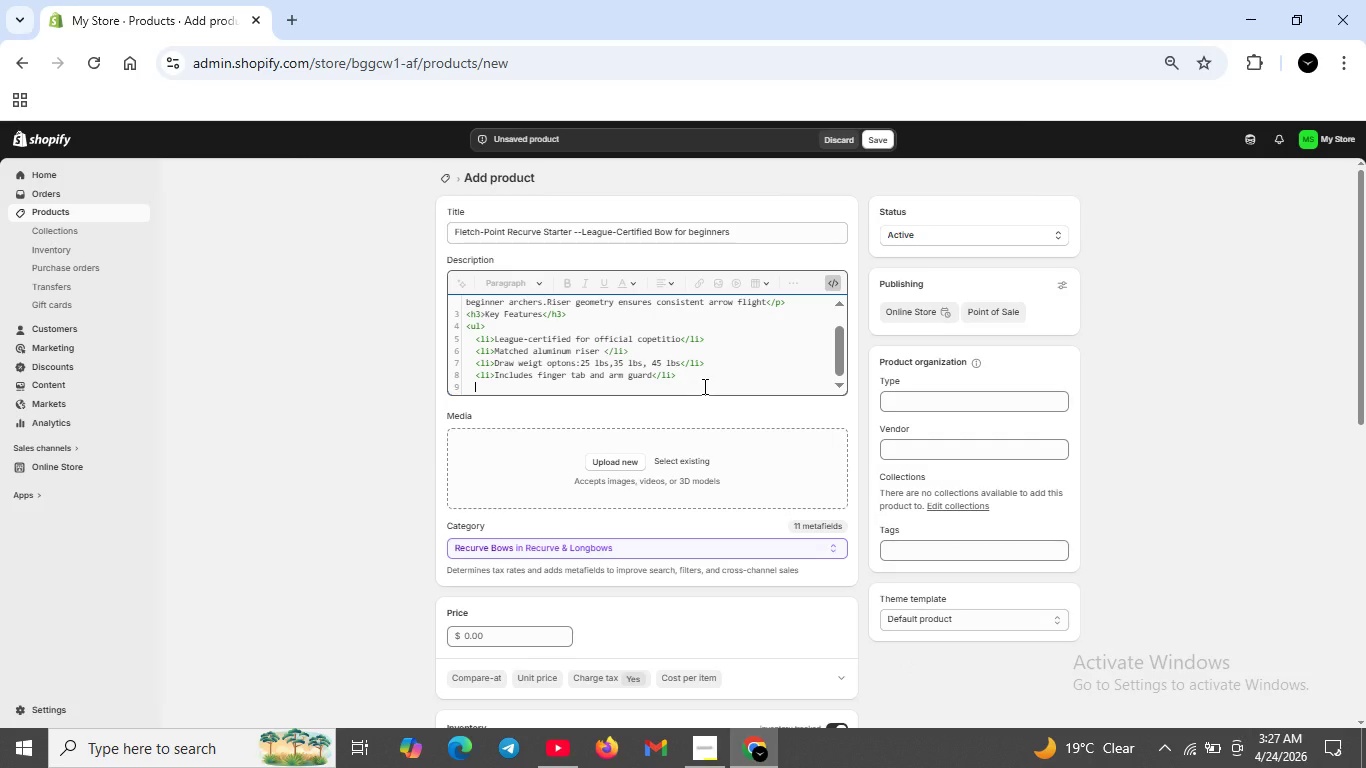 
type(</ul>)
 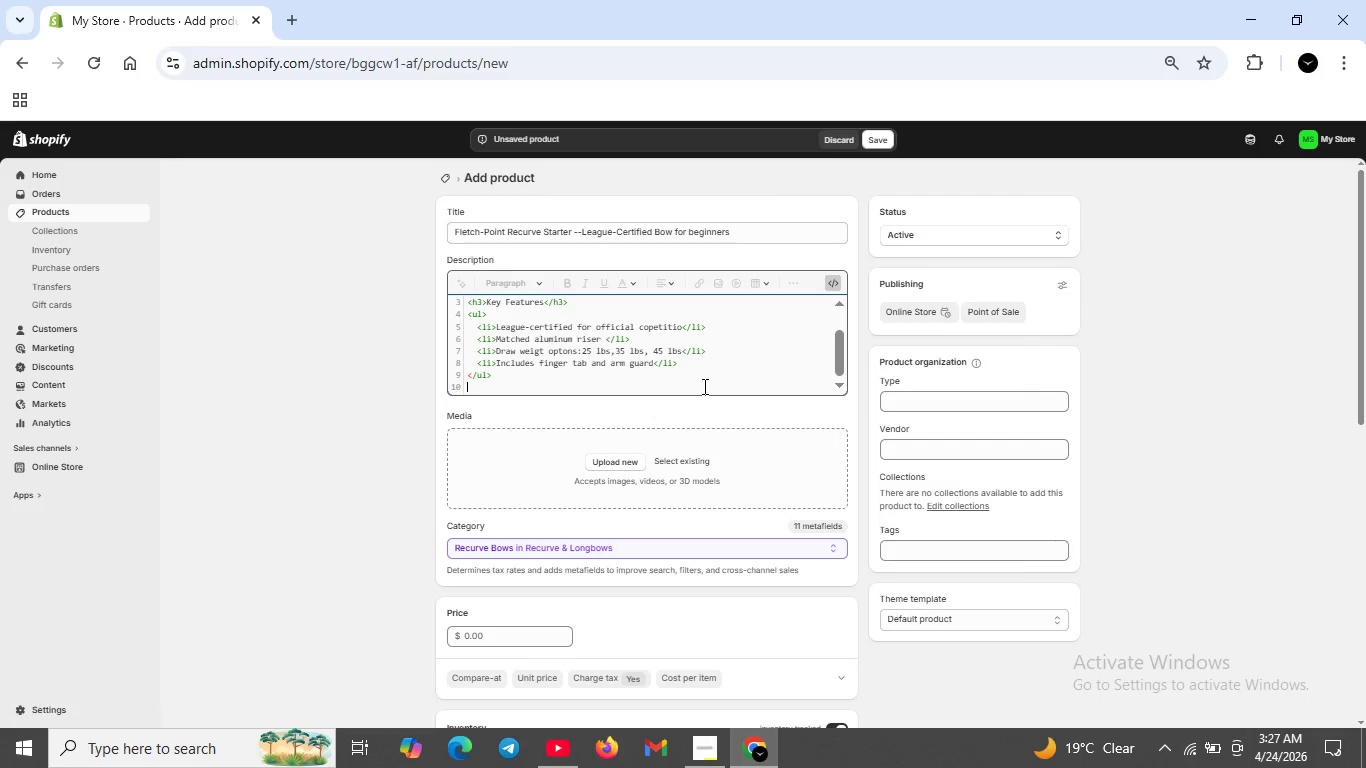 
 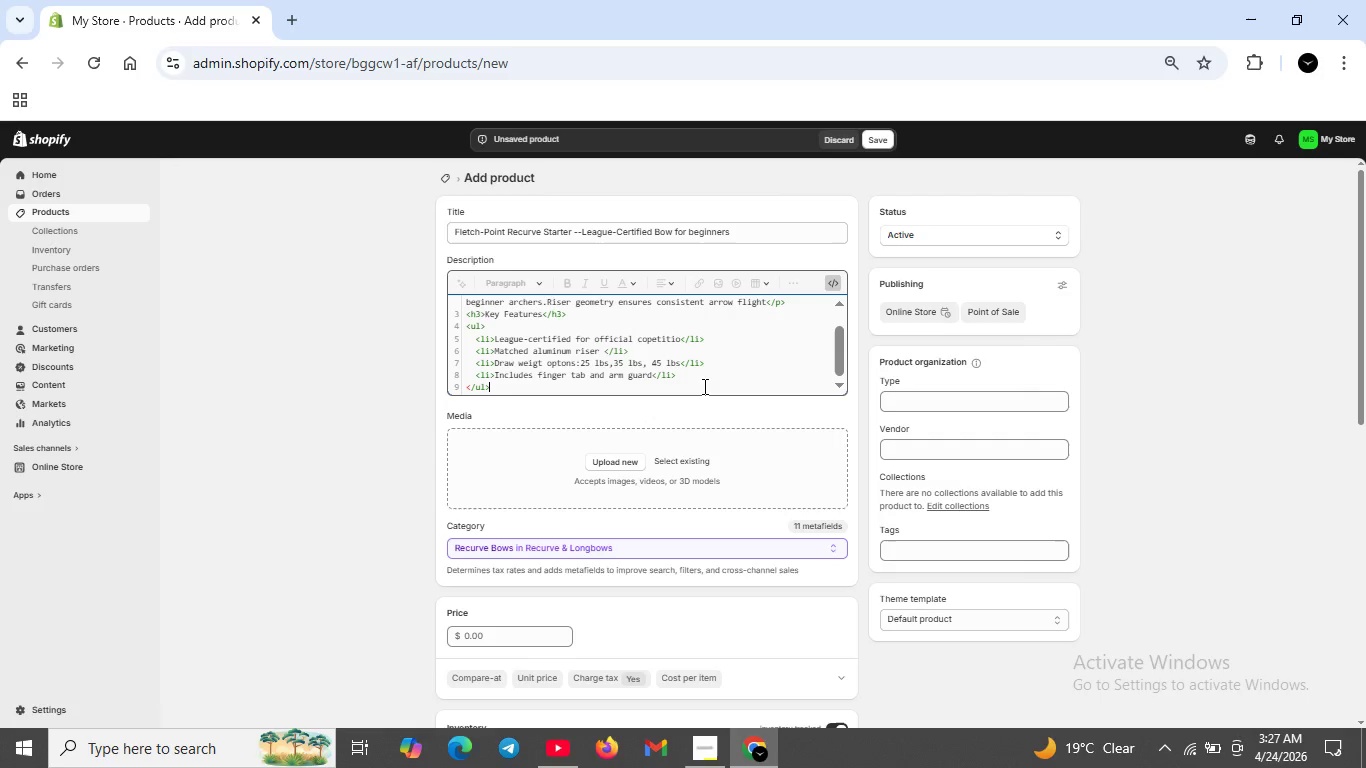 
key(Shift+Enter)
 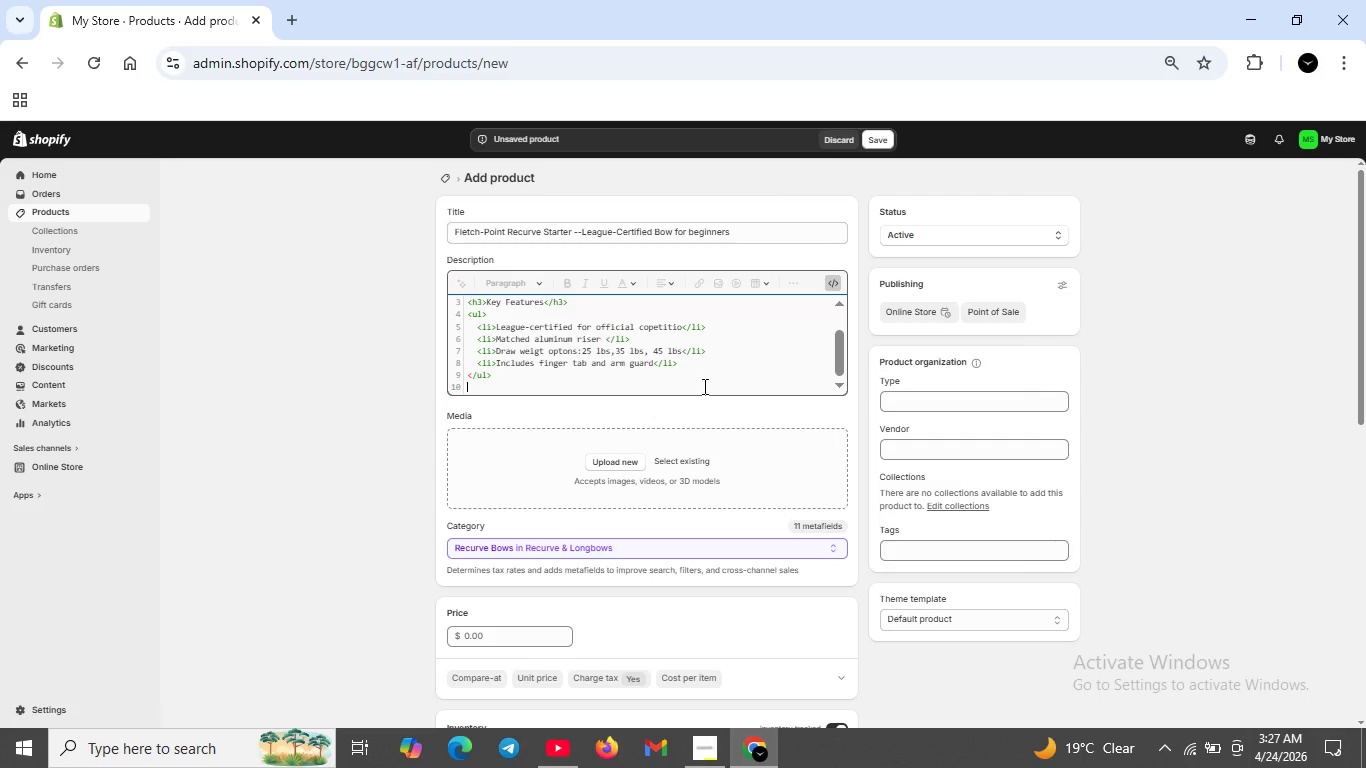 
type(<p><strong>)
 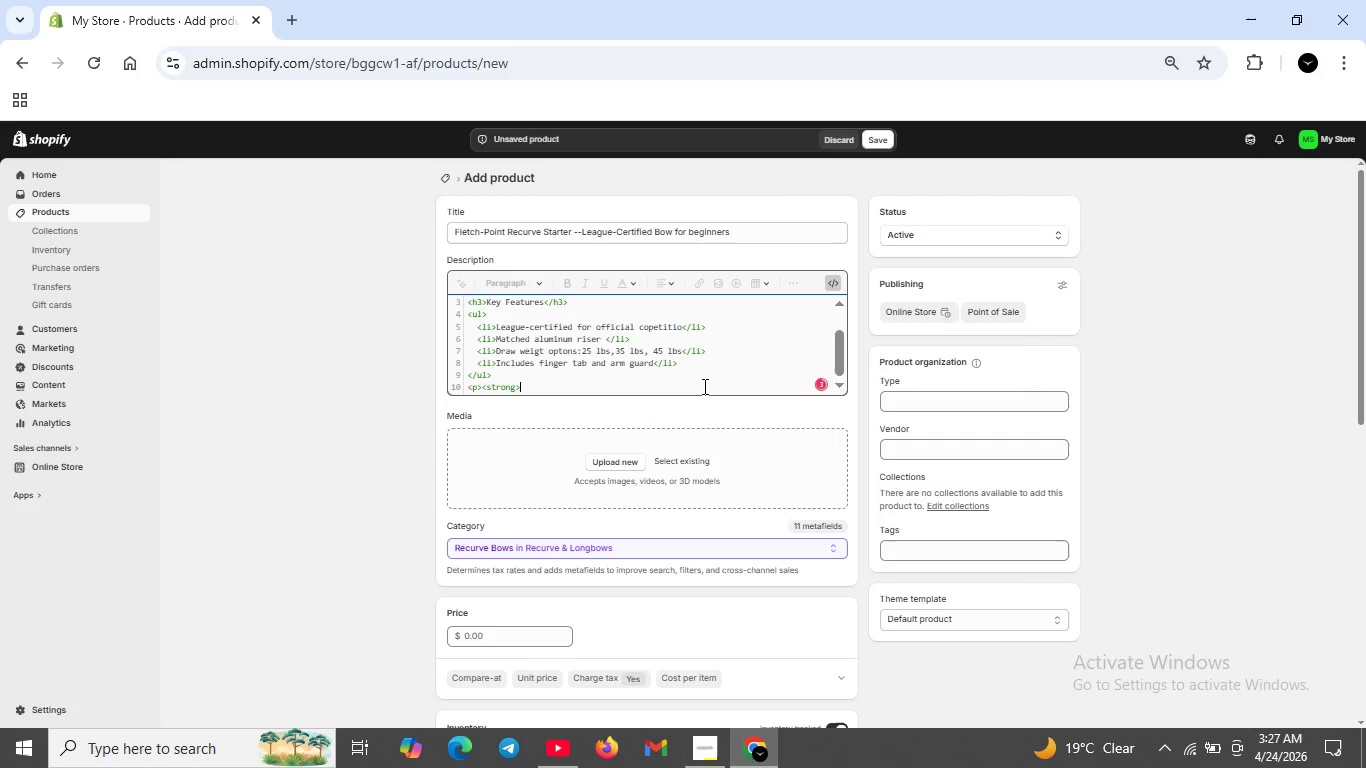 
left_click([693, 365])
 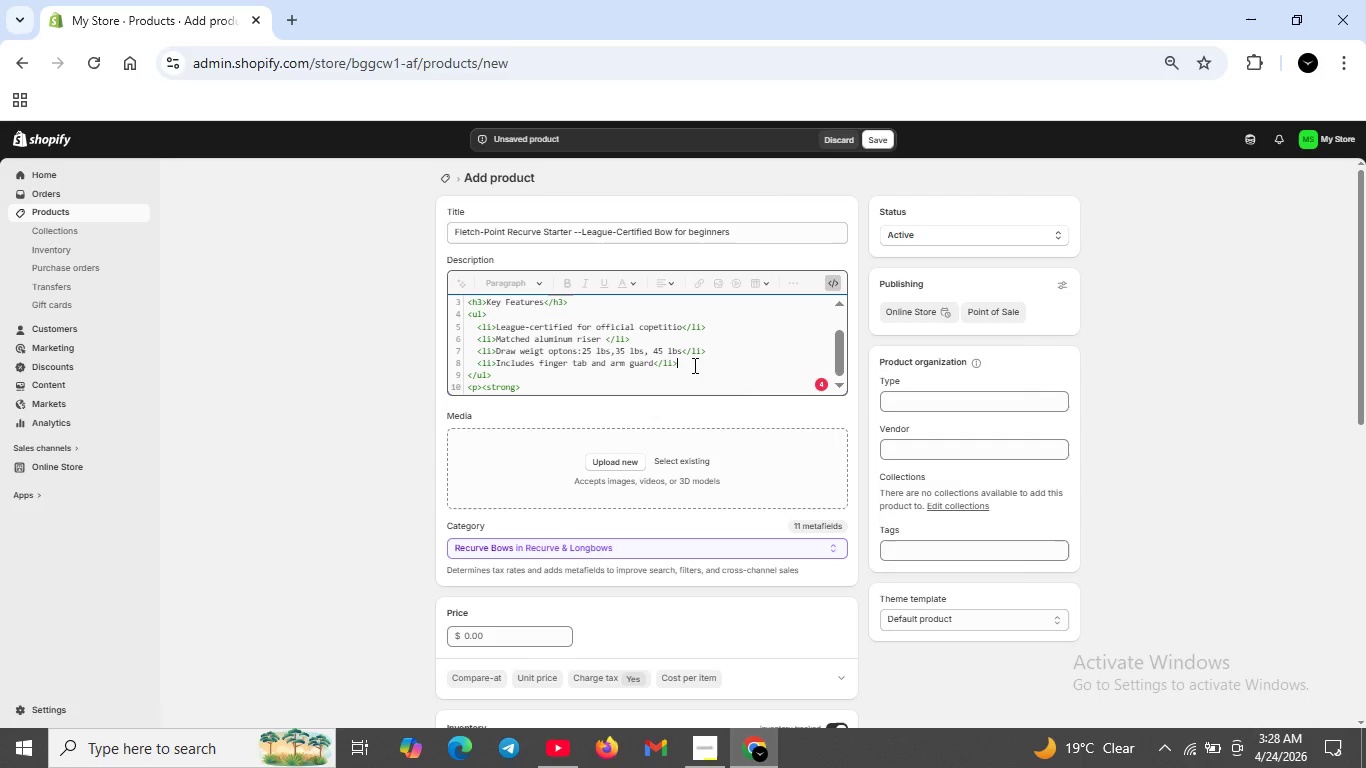 
key(Shift+ShiftRight)
 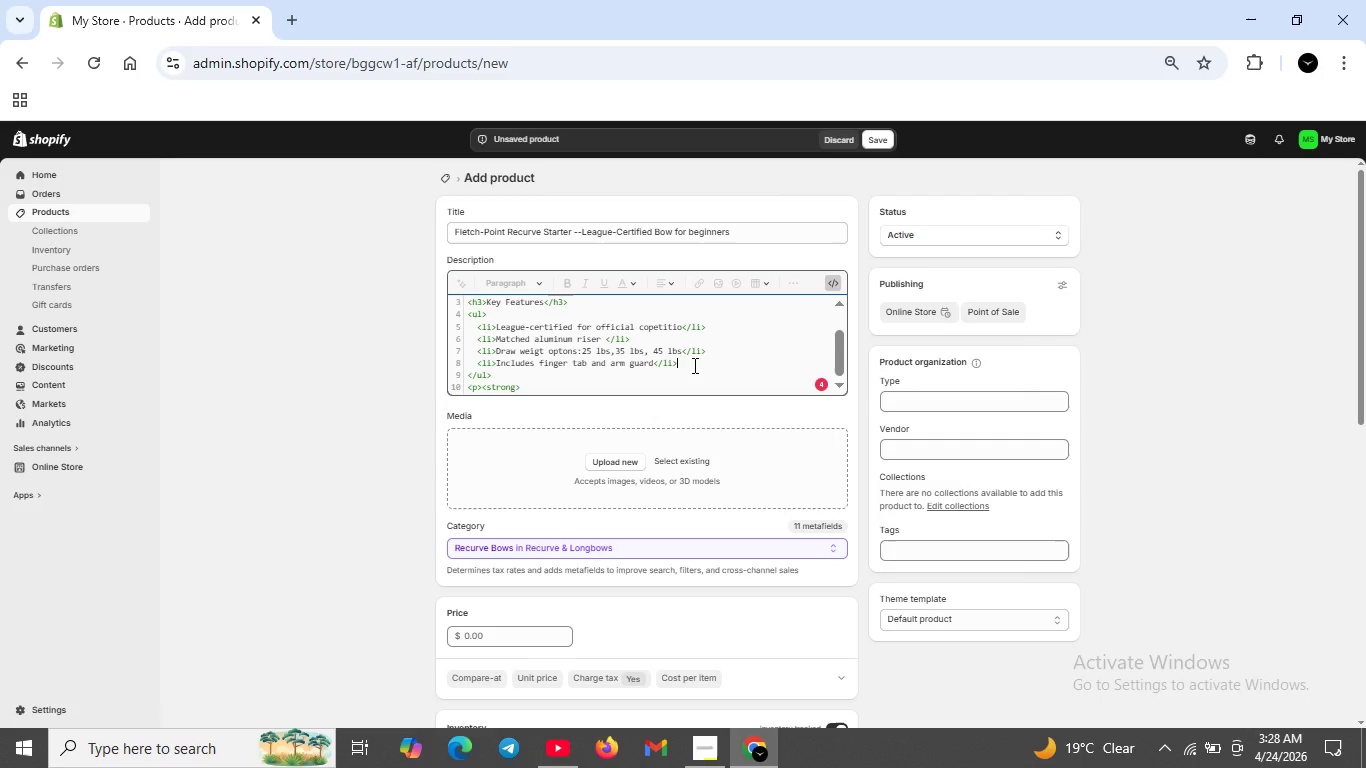 
key(Shift+Enter)
 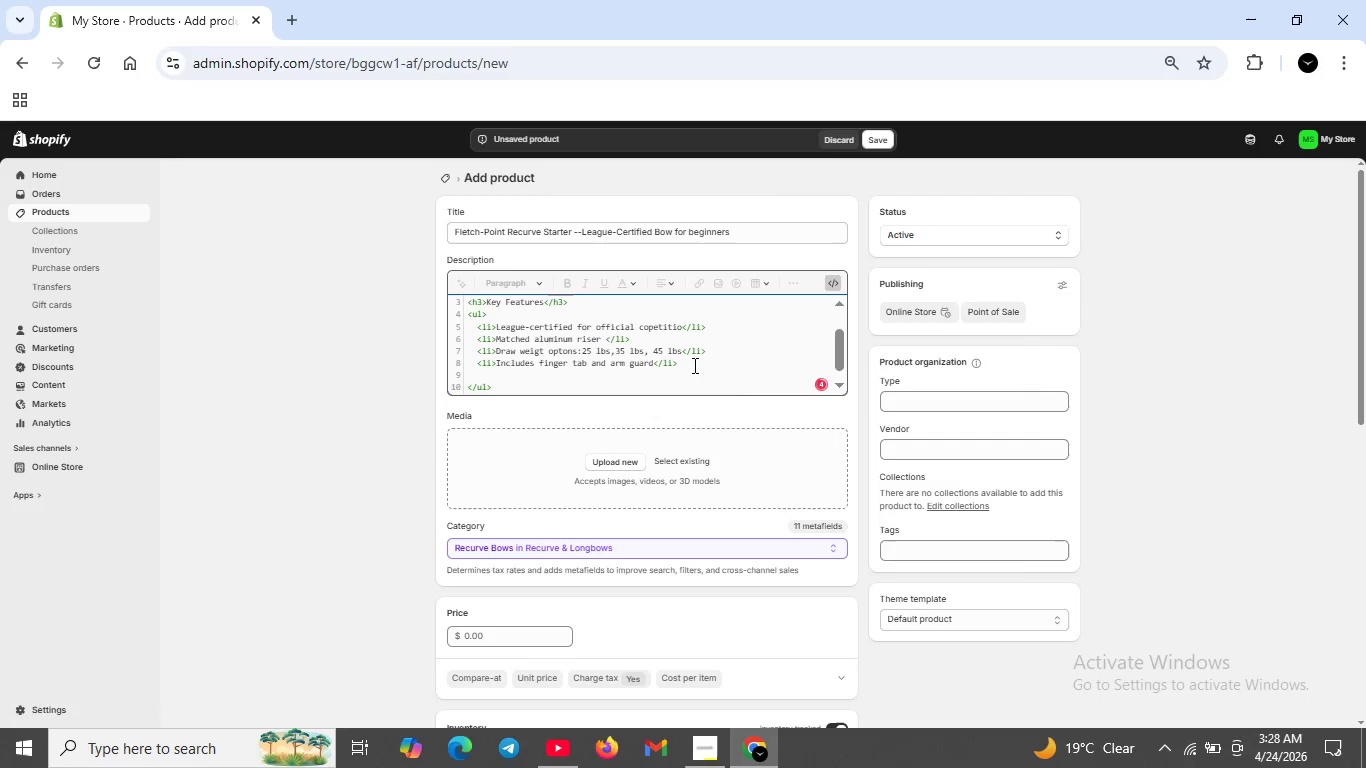 
type(<li>Pre )
key(Backspace)
type(-assembled ready to shoot<l)
key(Backspace)
type(i)
key(Backspace)
type(/li>)
 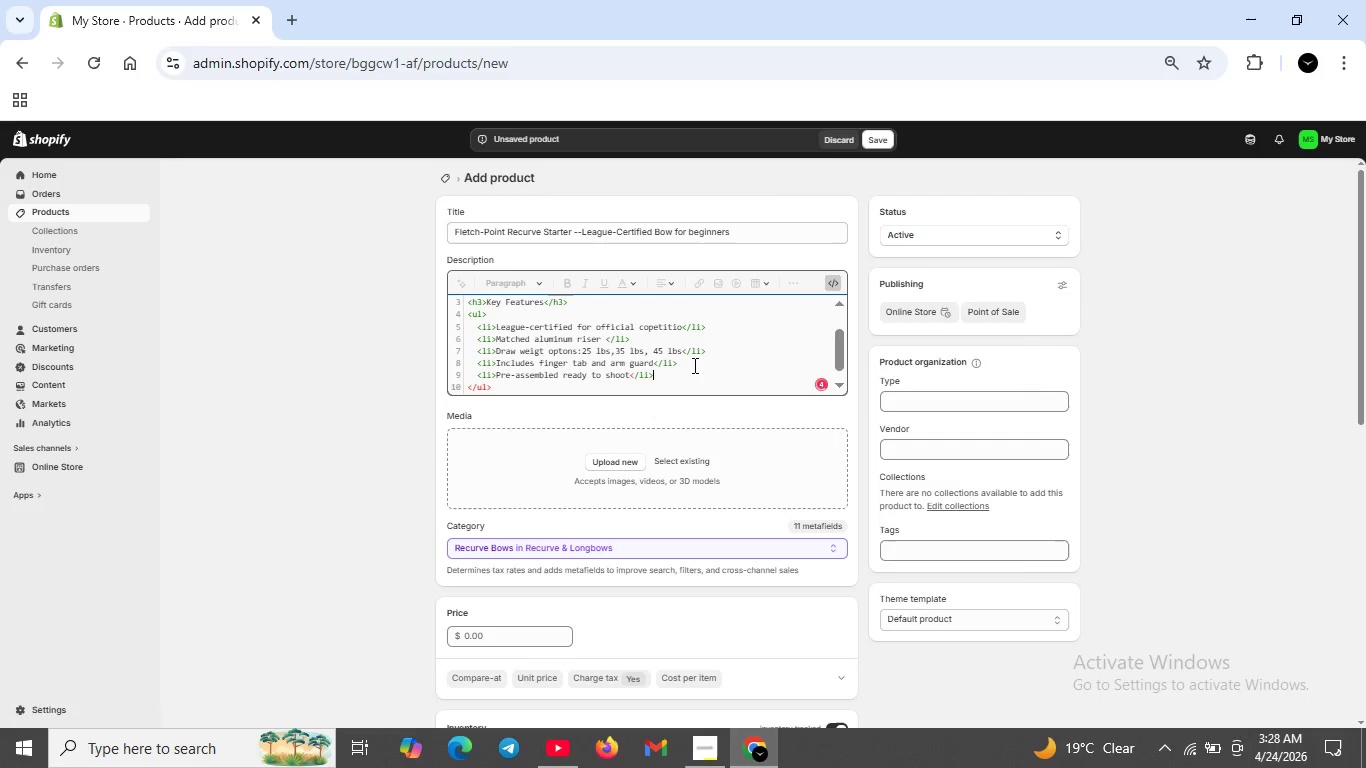 
scroll: coordinate [653, 342], scroll_direction: down, amount: 1.0
 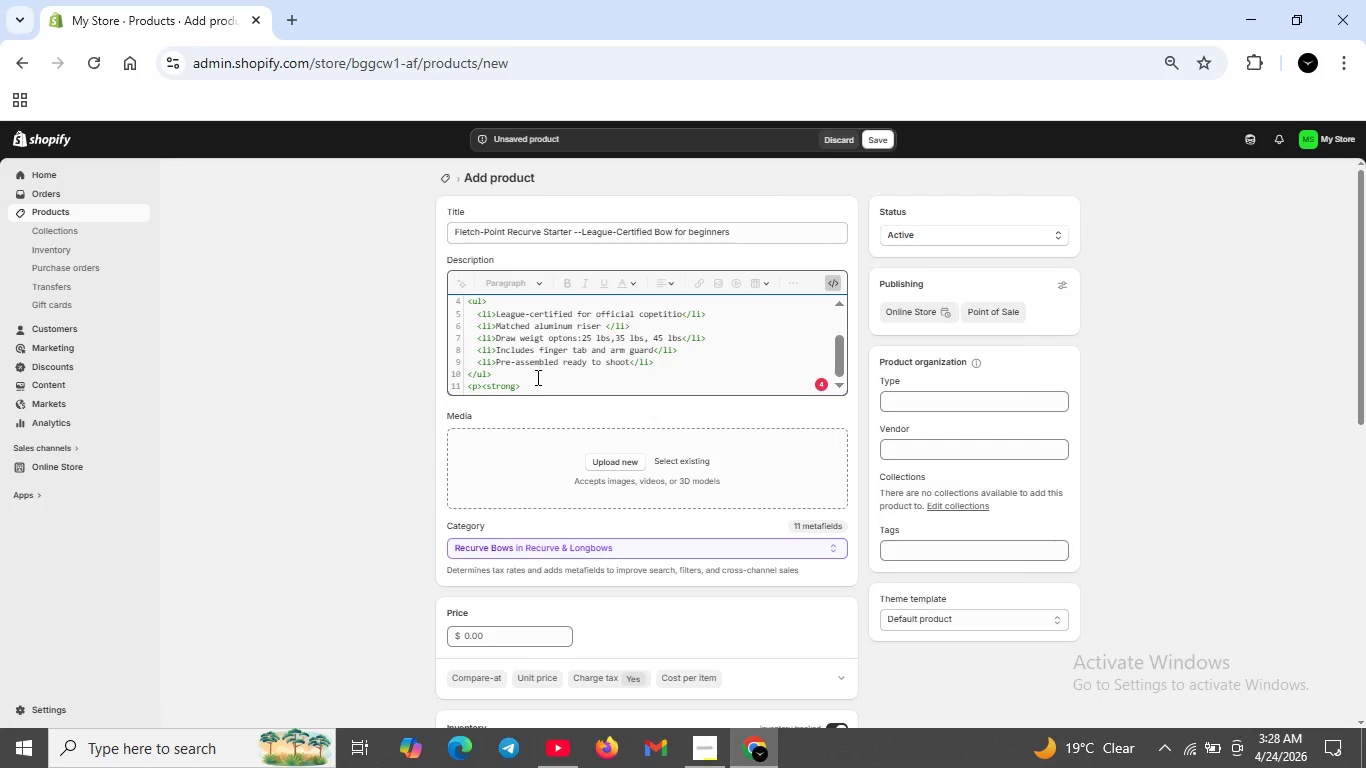 
left_click([535, 383])
 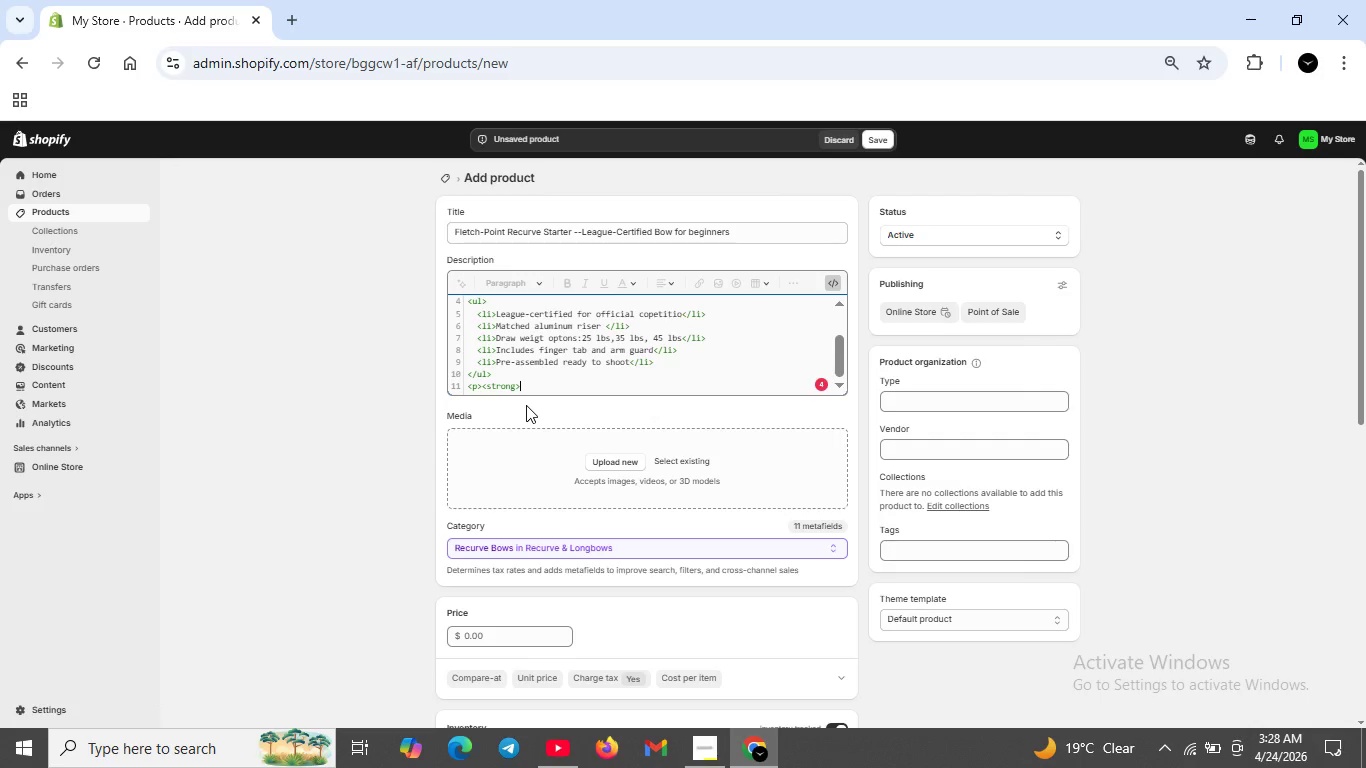 
type(Warning </strong> Always inspect limbs before use .Use only approved r)
key(Backspace)
type(aroe)
key(Backspace)
type(w)
key(Backspace)
key(Backspace)
type(rows. Not for dry firing.</p>)
 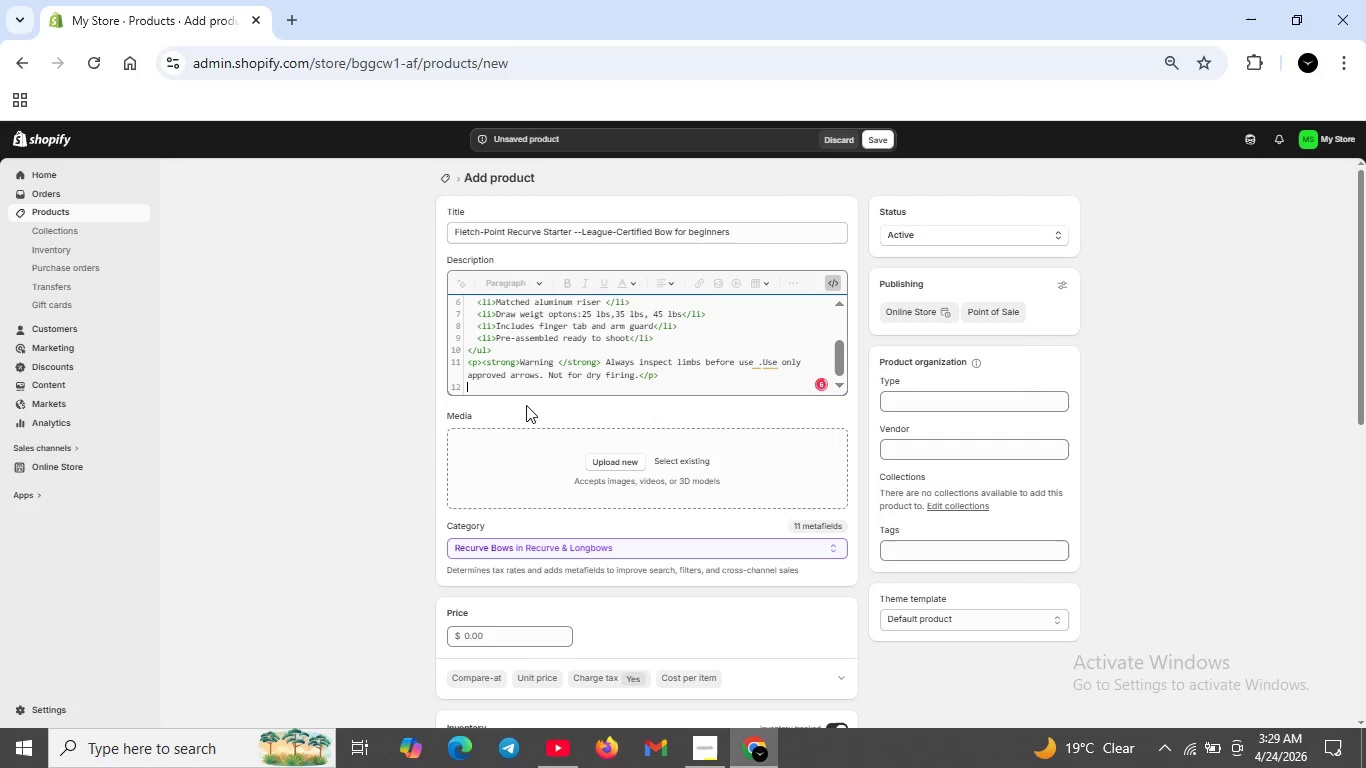 
 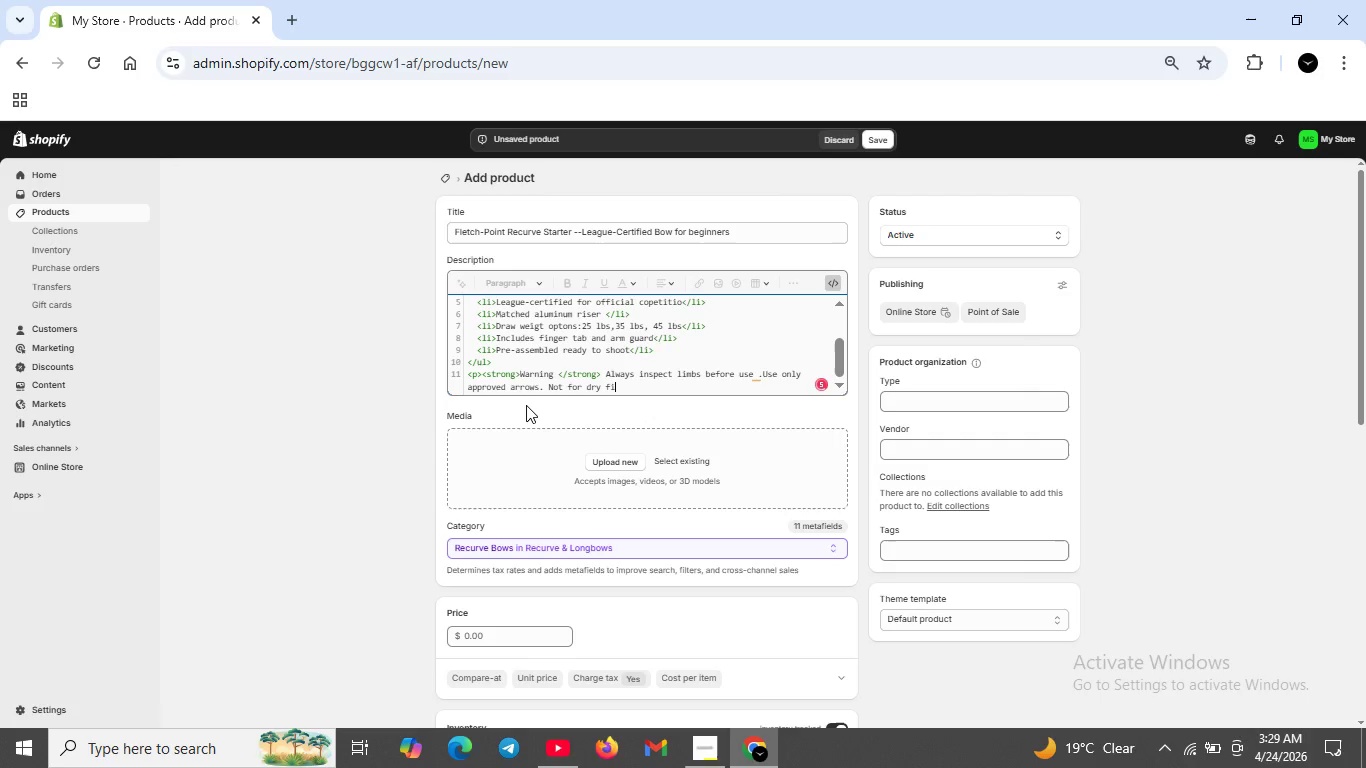 
key(Shift+Enter)
 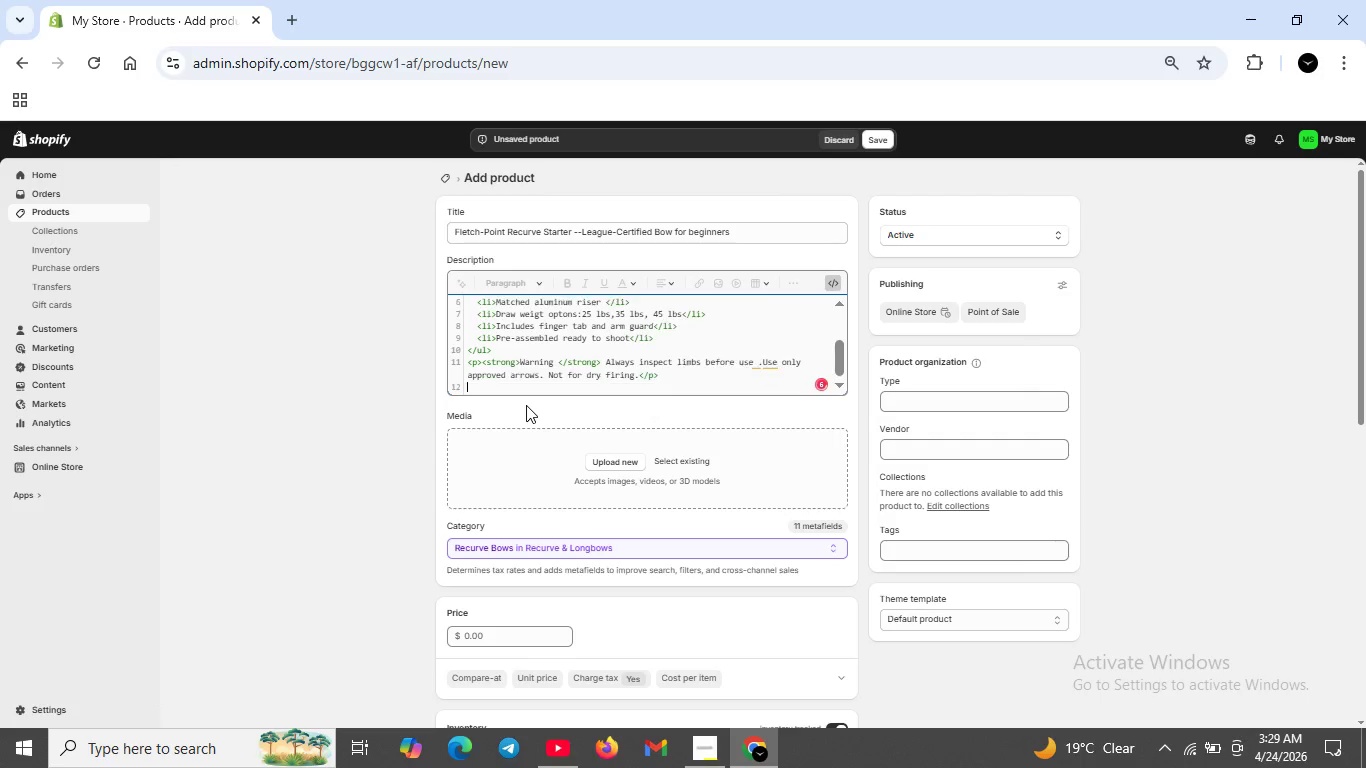 
type(<p><strng)
key(Backspace)
key(Backspace)
type(ong>Perfect for <.)
key(Backspace)
type(/strong>)
 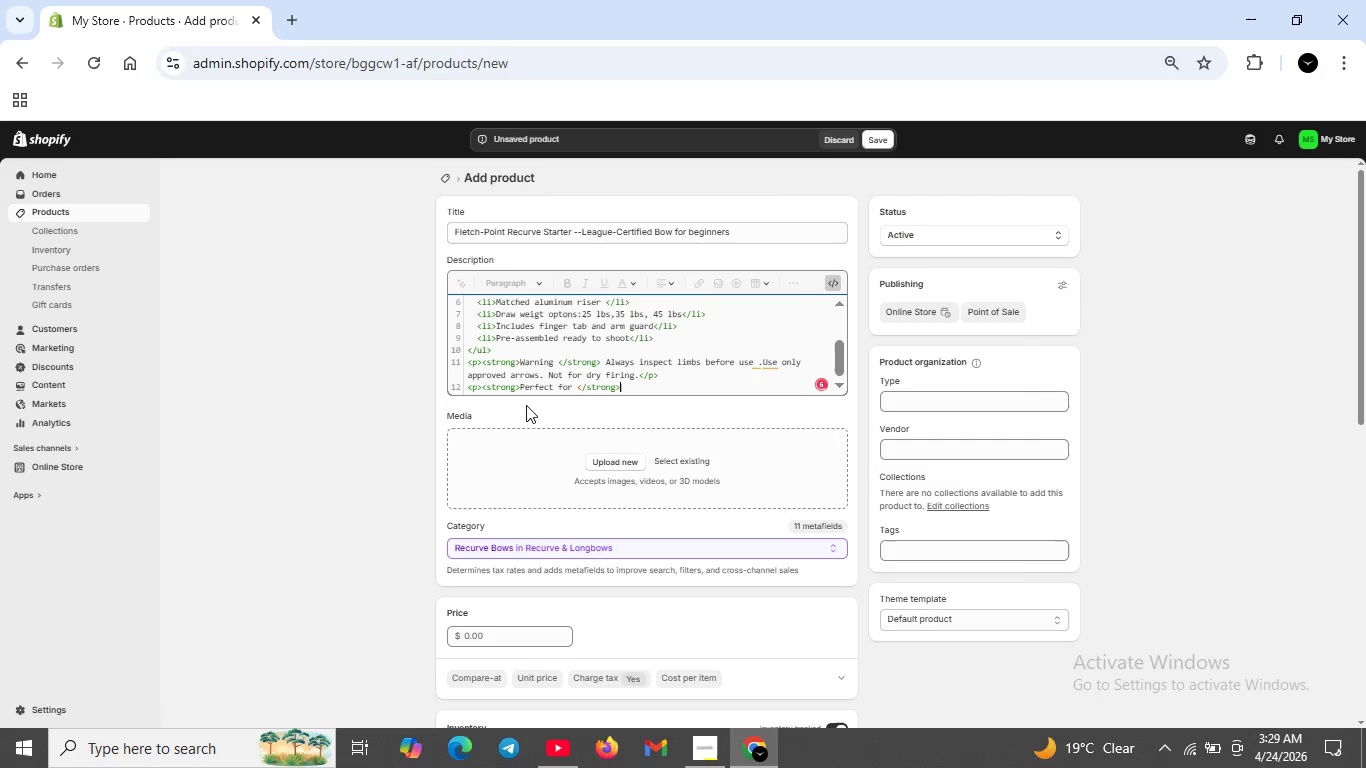 
type(Archery leagues,backyard)
 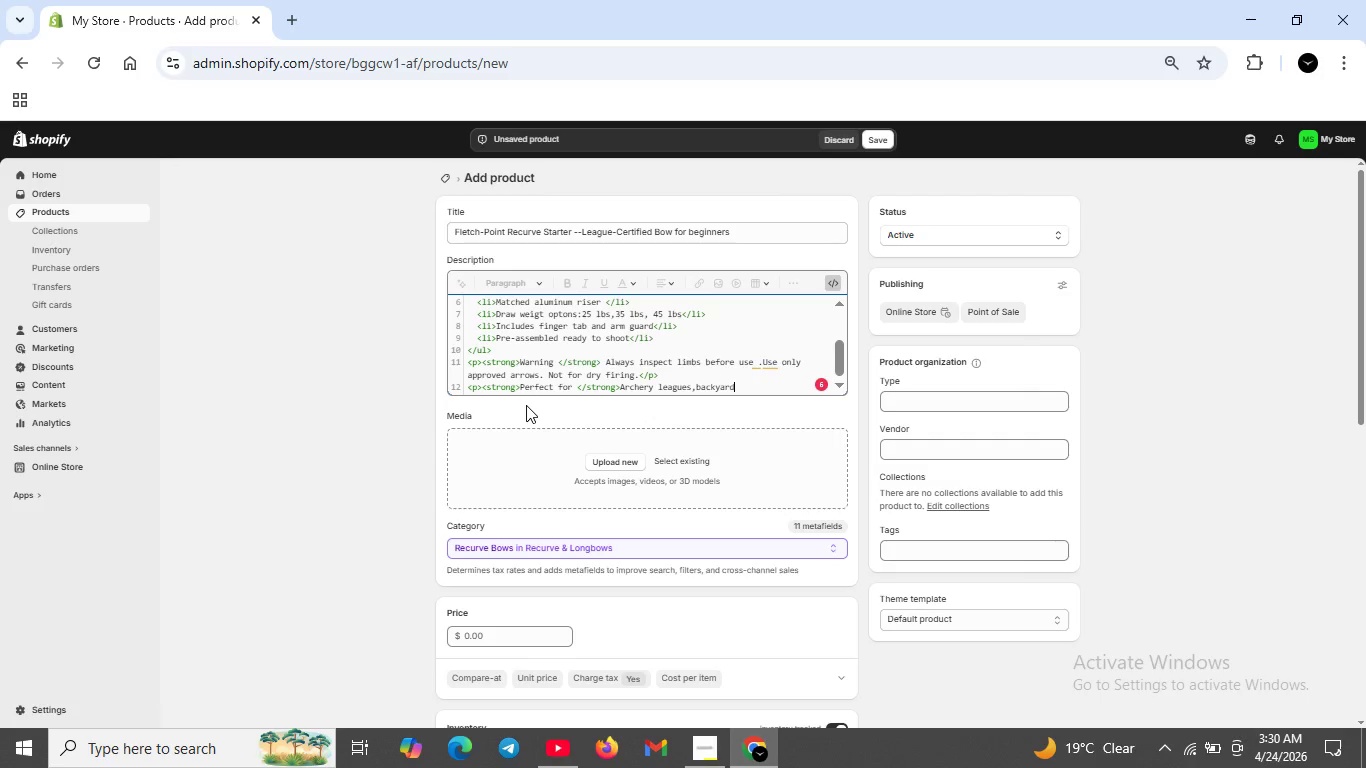 
wait(5.34)
 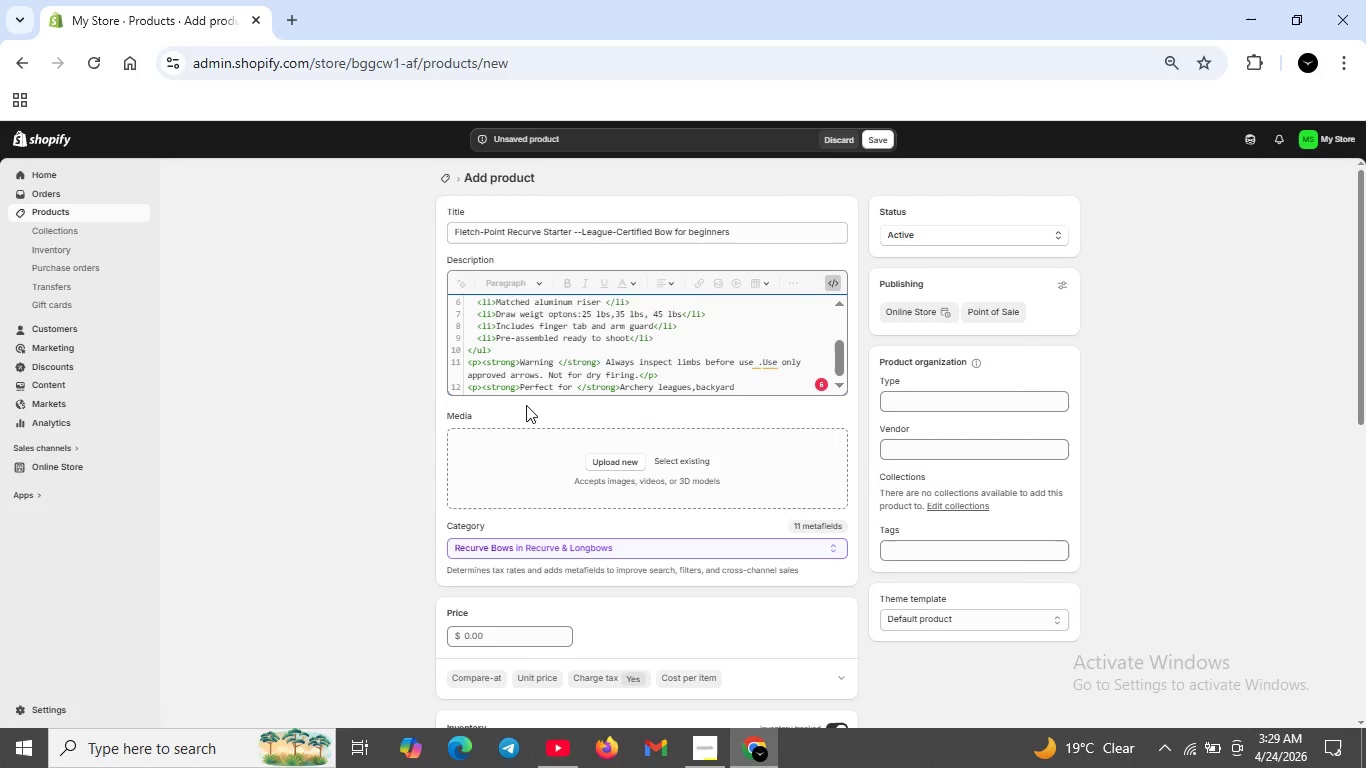 
type( practice, and competetive shooting )
key(Backspace)
type(.</p>)
 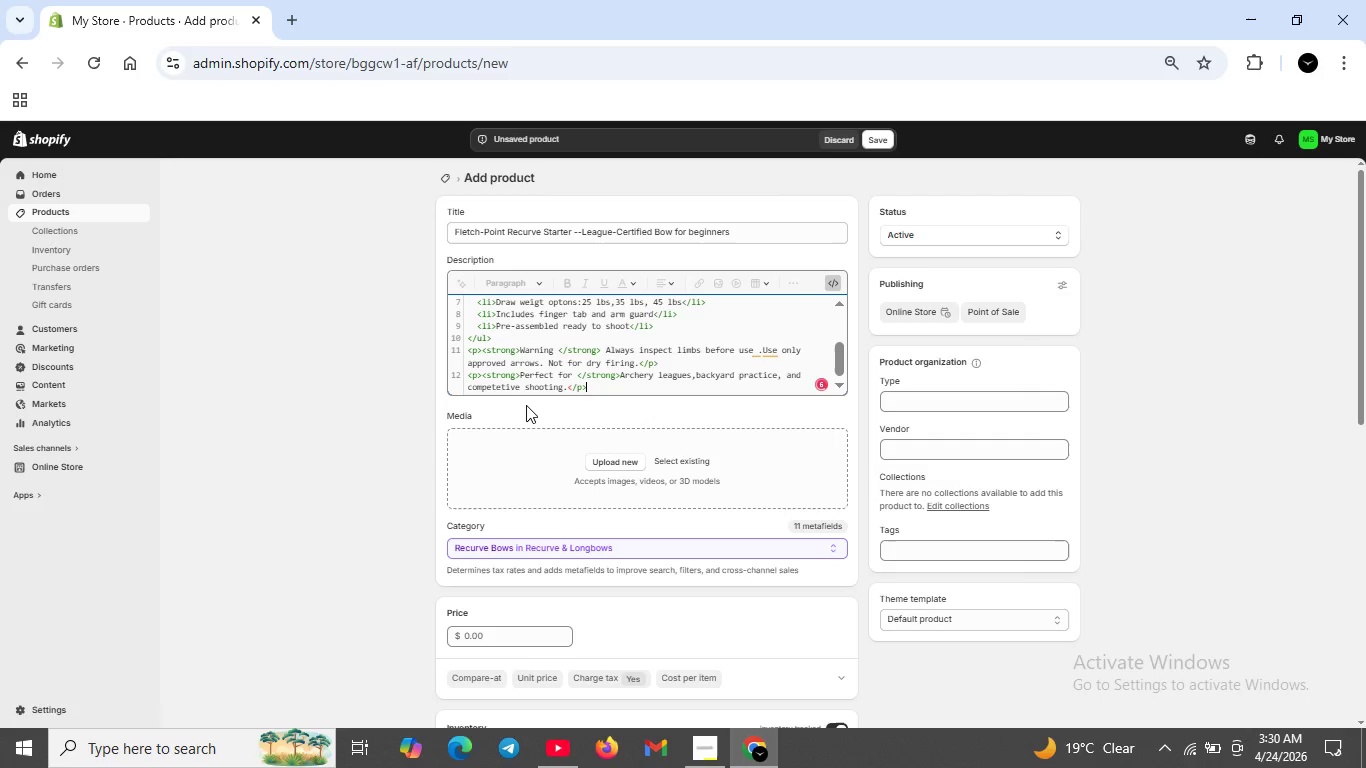 
left_click([877, 134])
 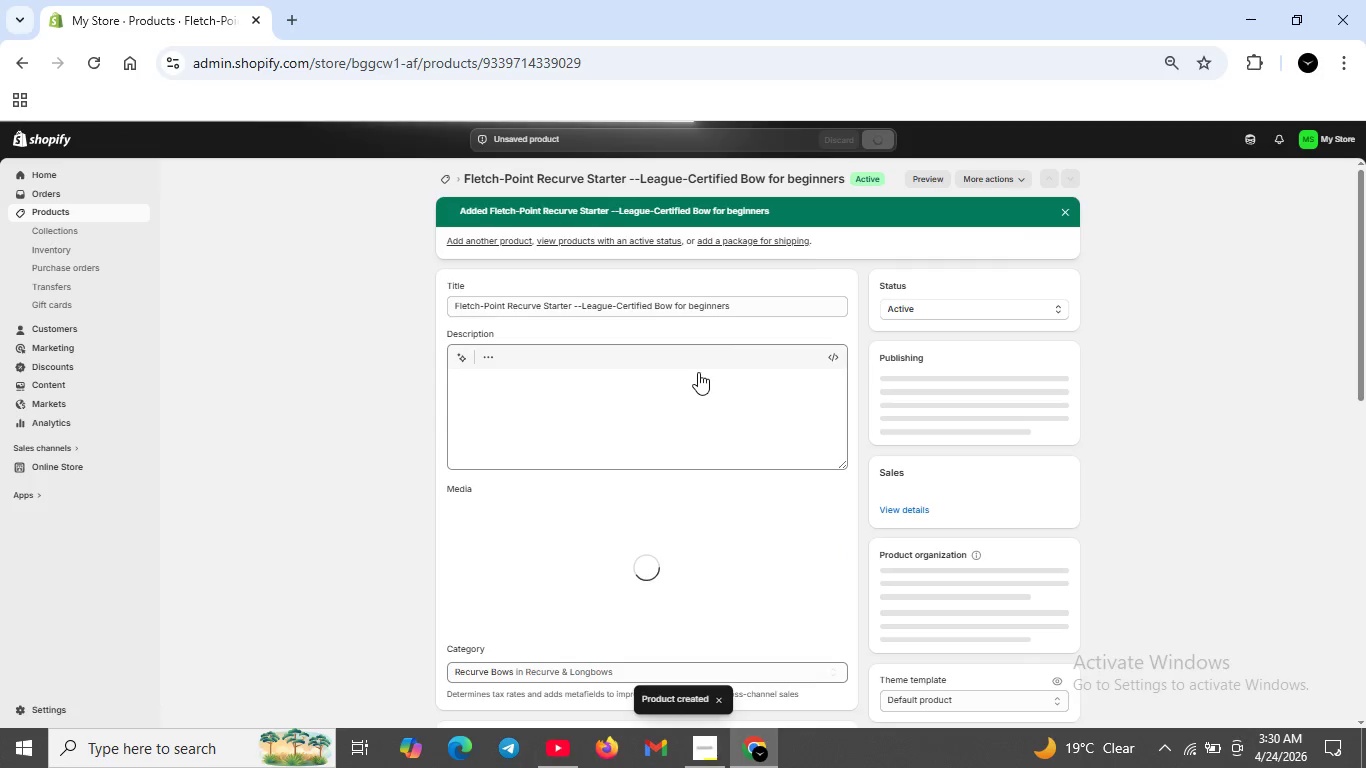 
wait(15.75)
 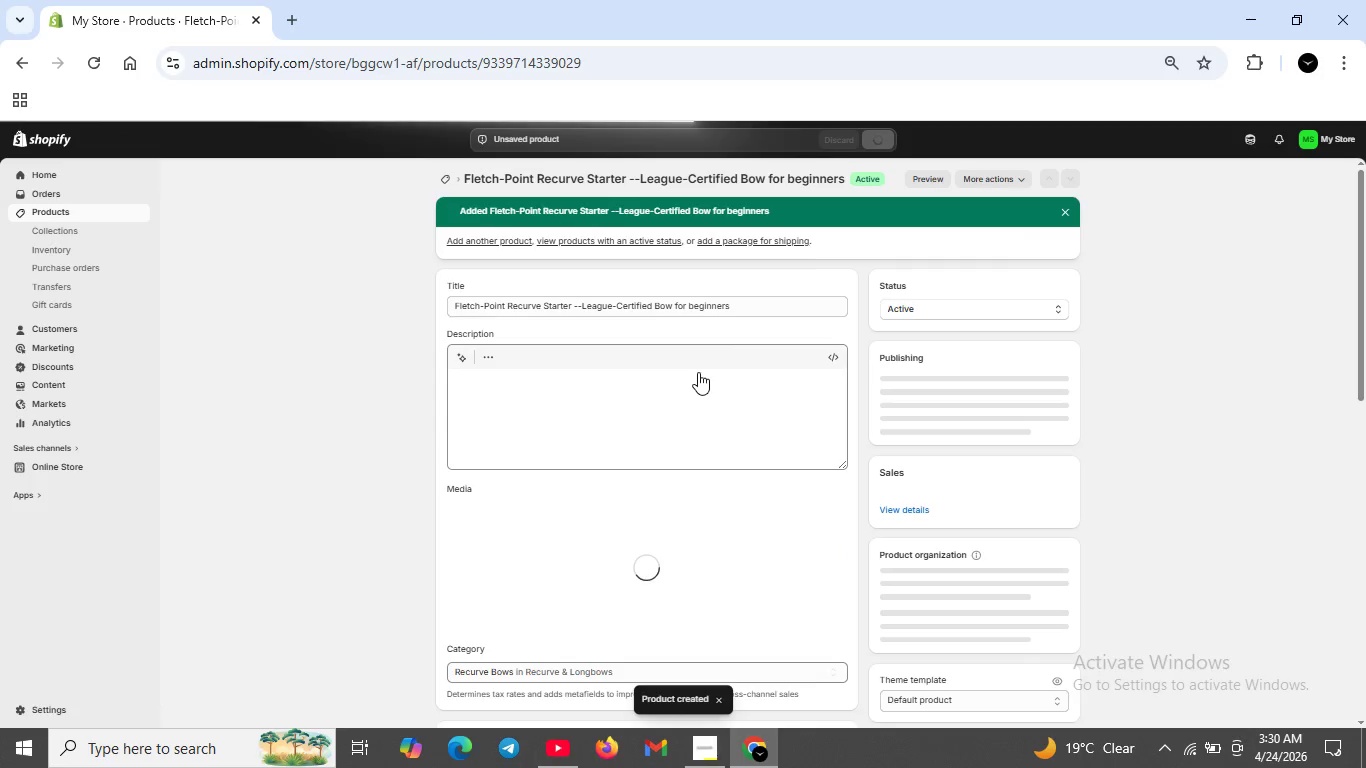 
left_click([626, 389])
 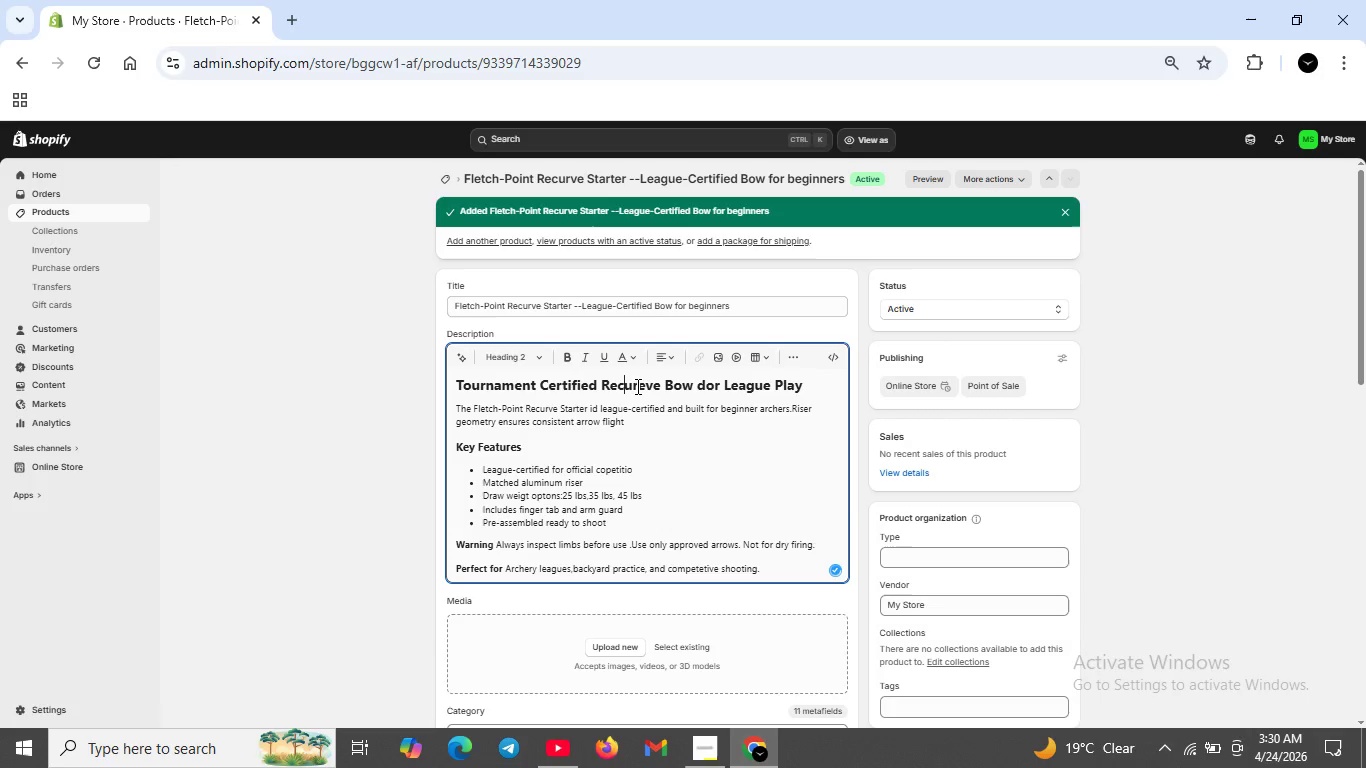 
left_click([636, 386])
 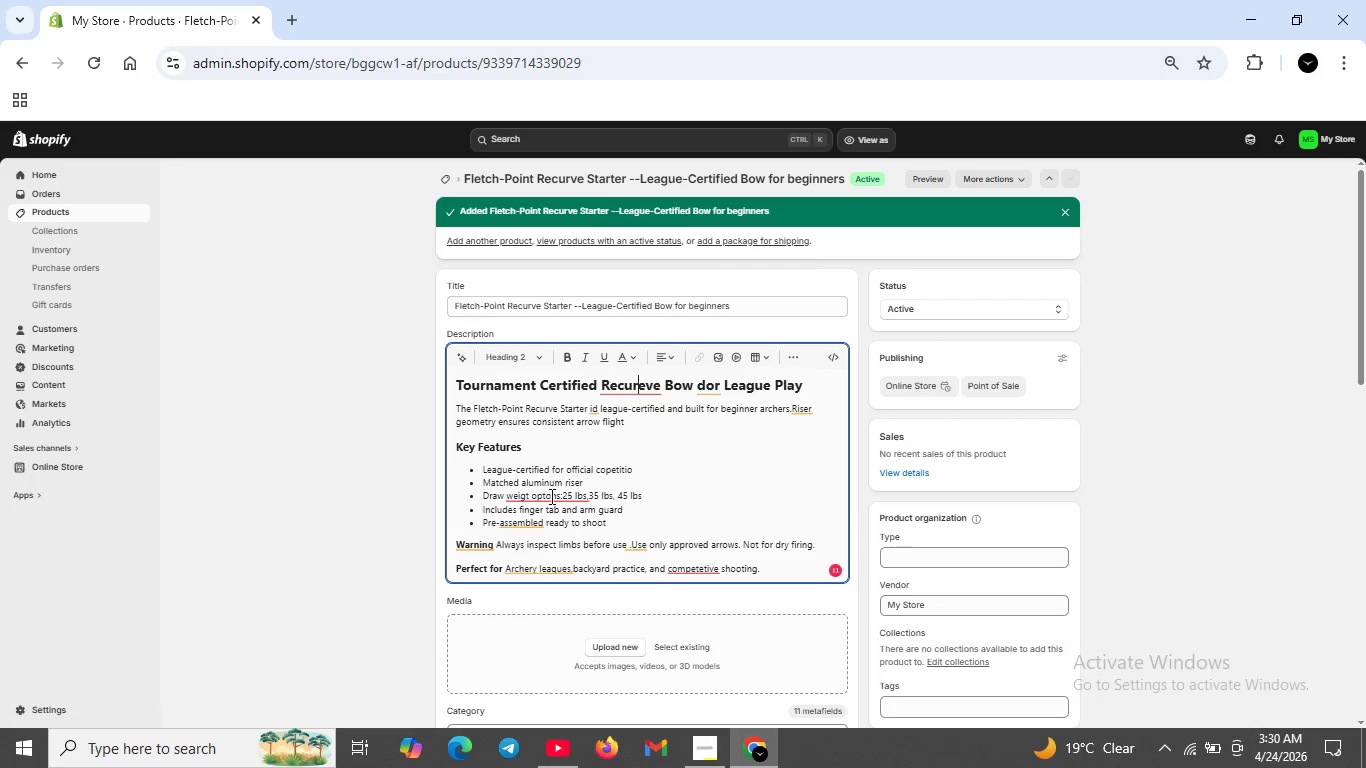 
left_click([550, 497])
 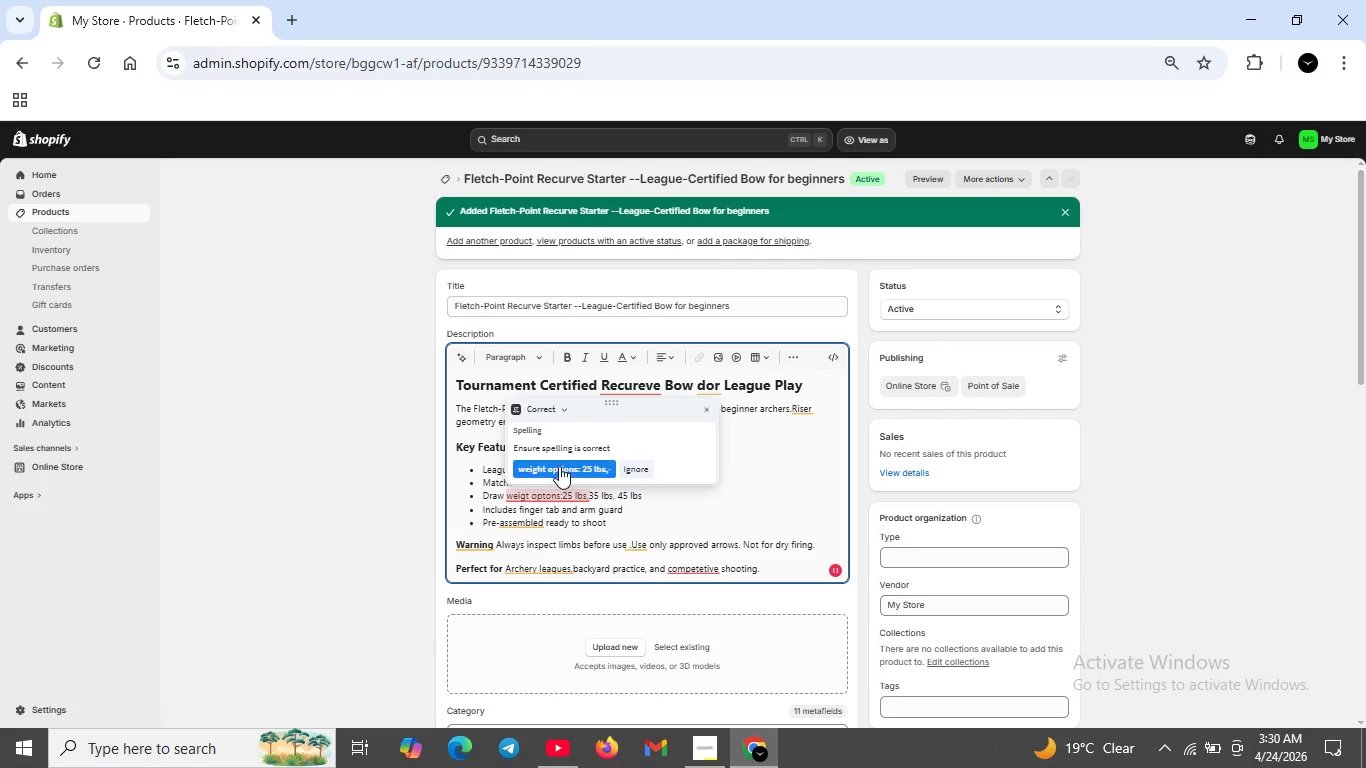 
left_click([559, 466])
 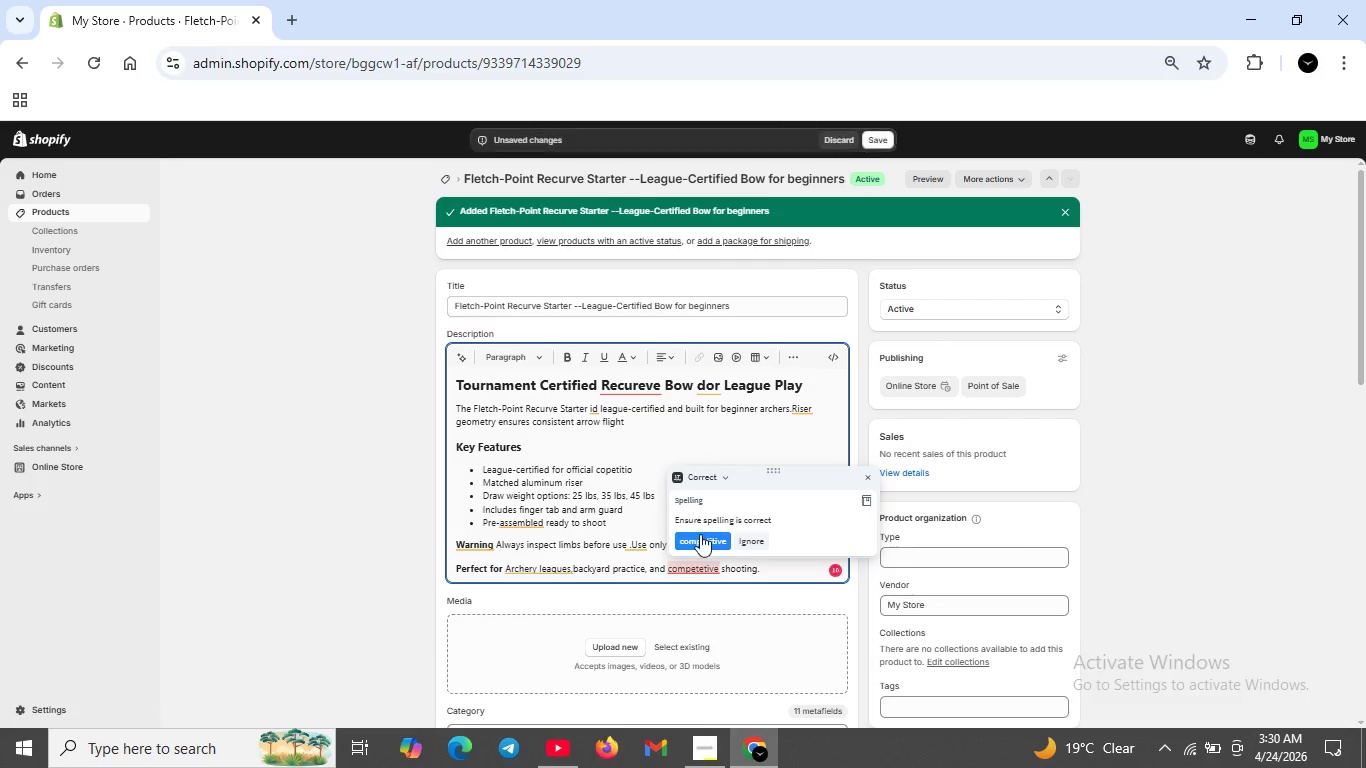 
mouse_move([644, 522])
 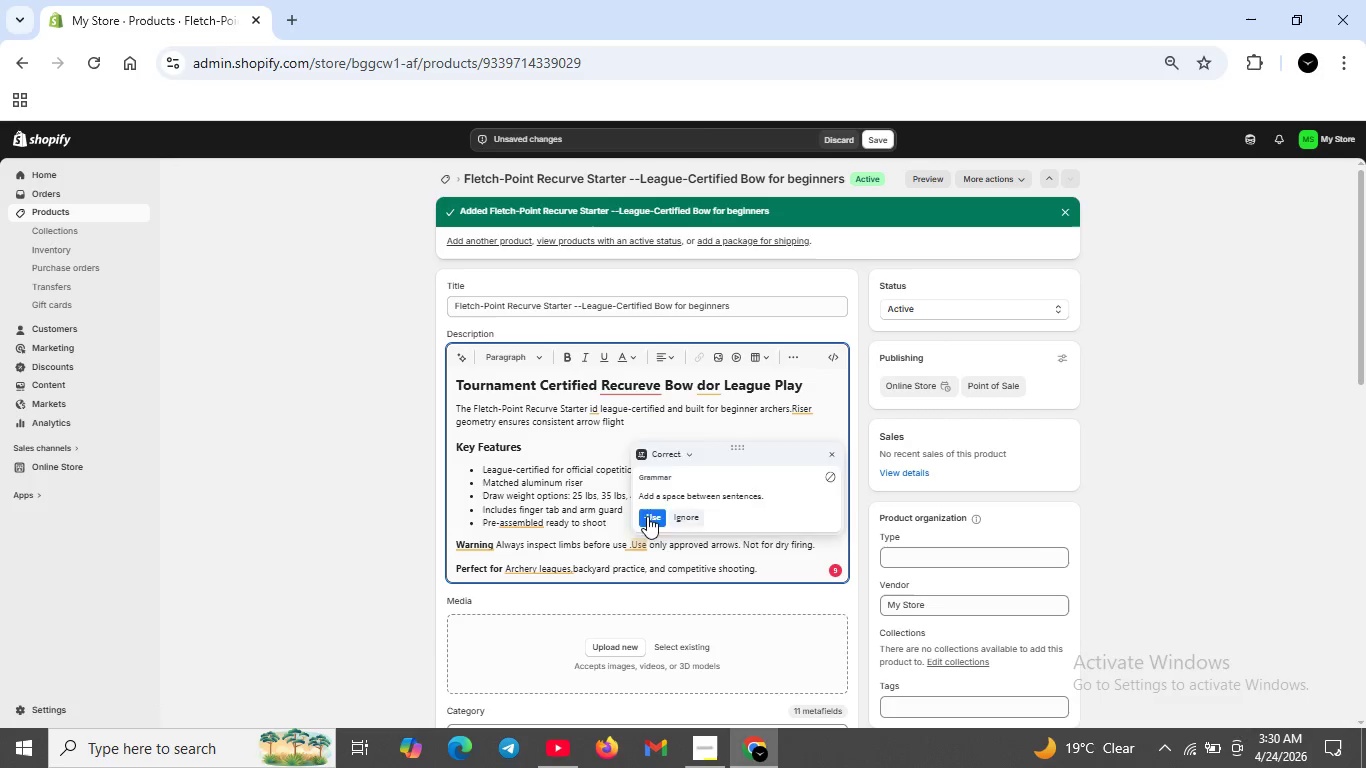 
left_click([647, 517])
 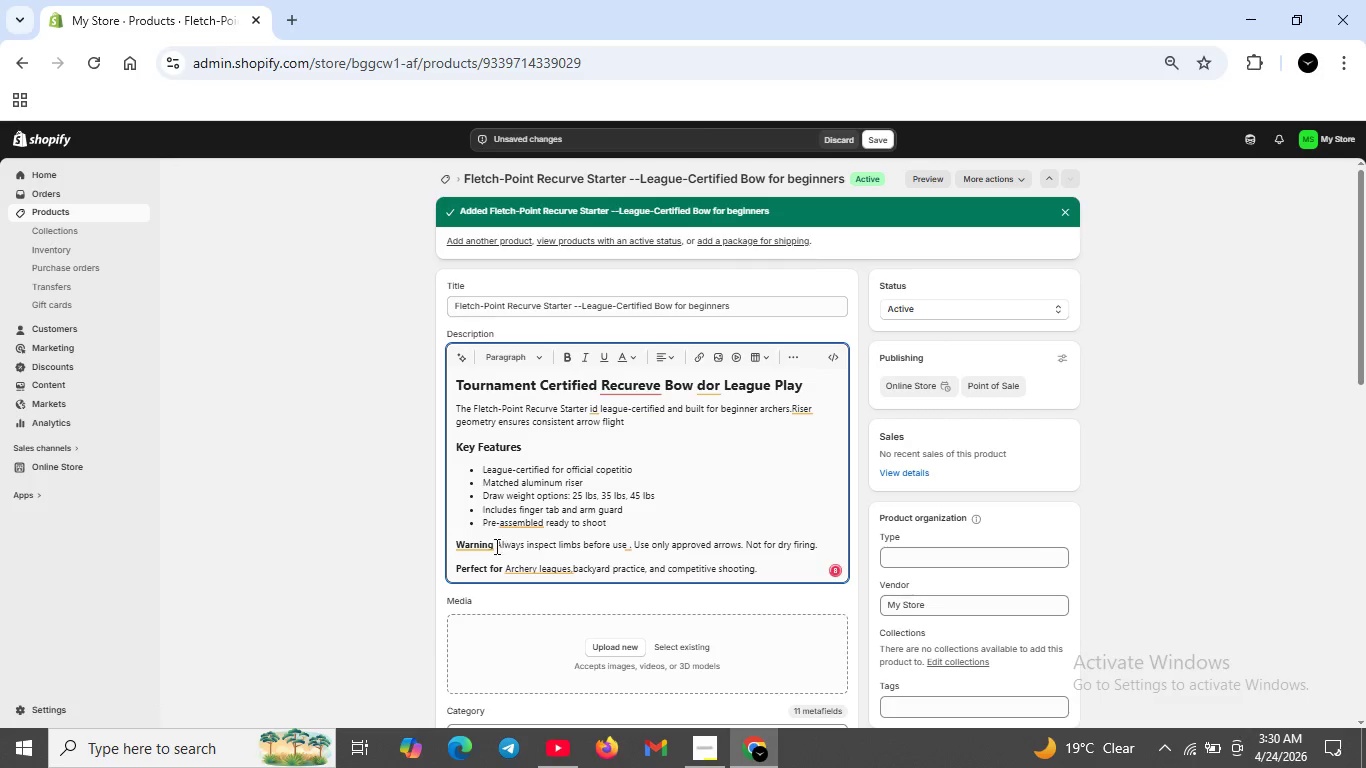 
left_click([489, 546])
 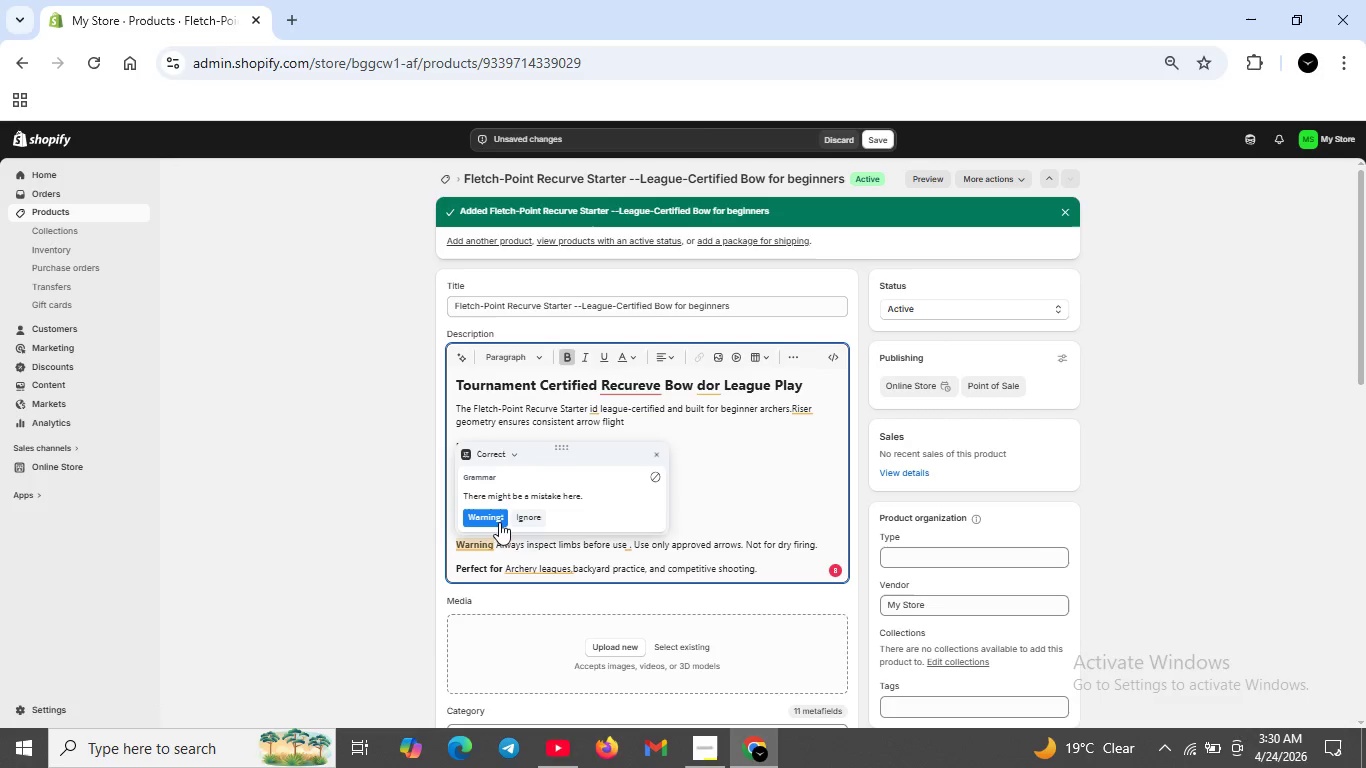 
left_click([499, 521])
 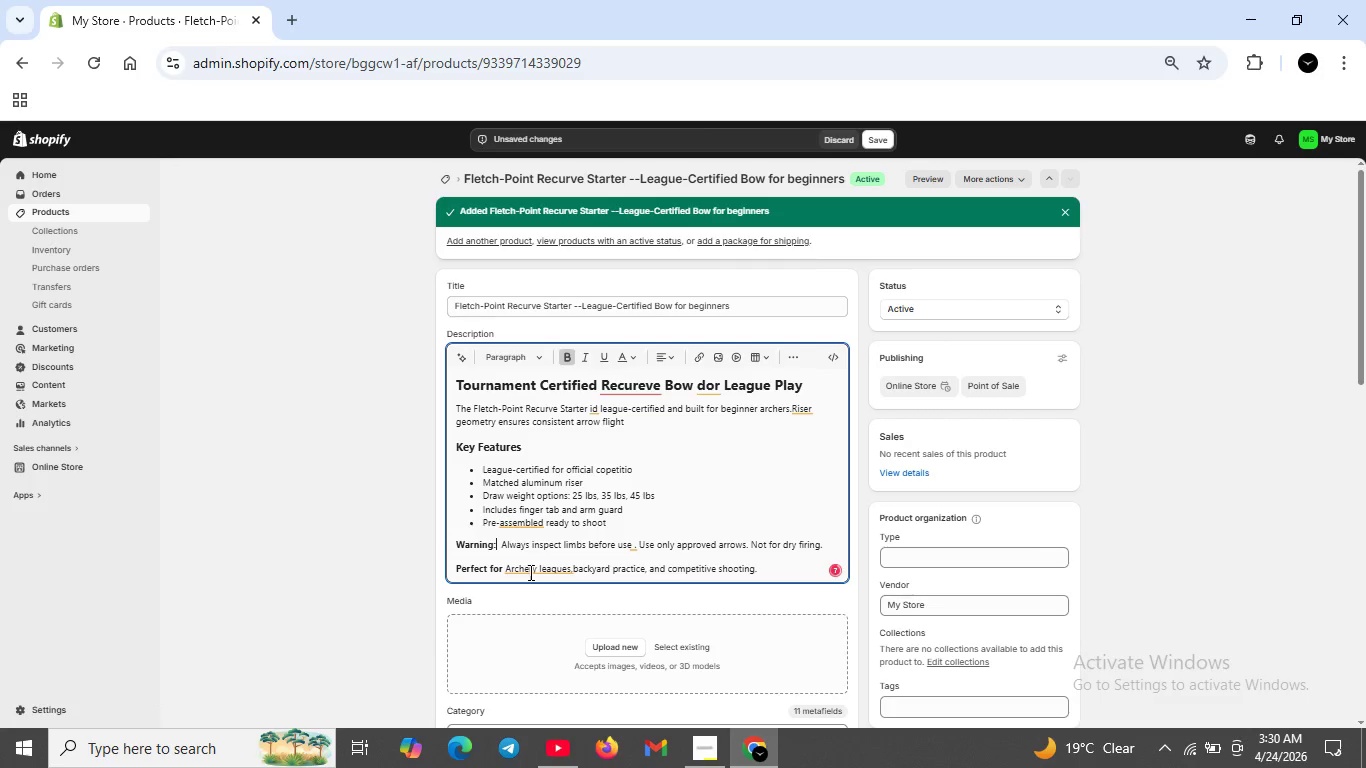 
left_click([529, 572])
 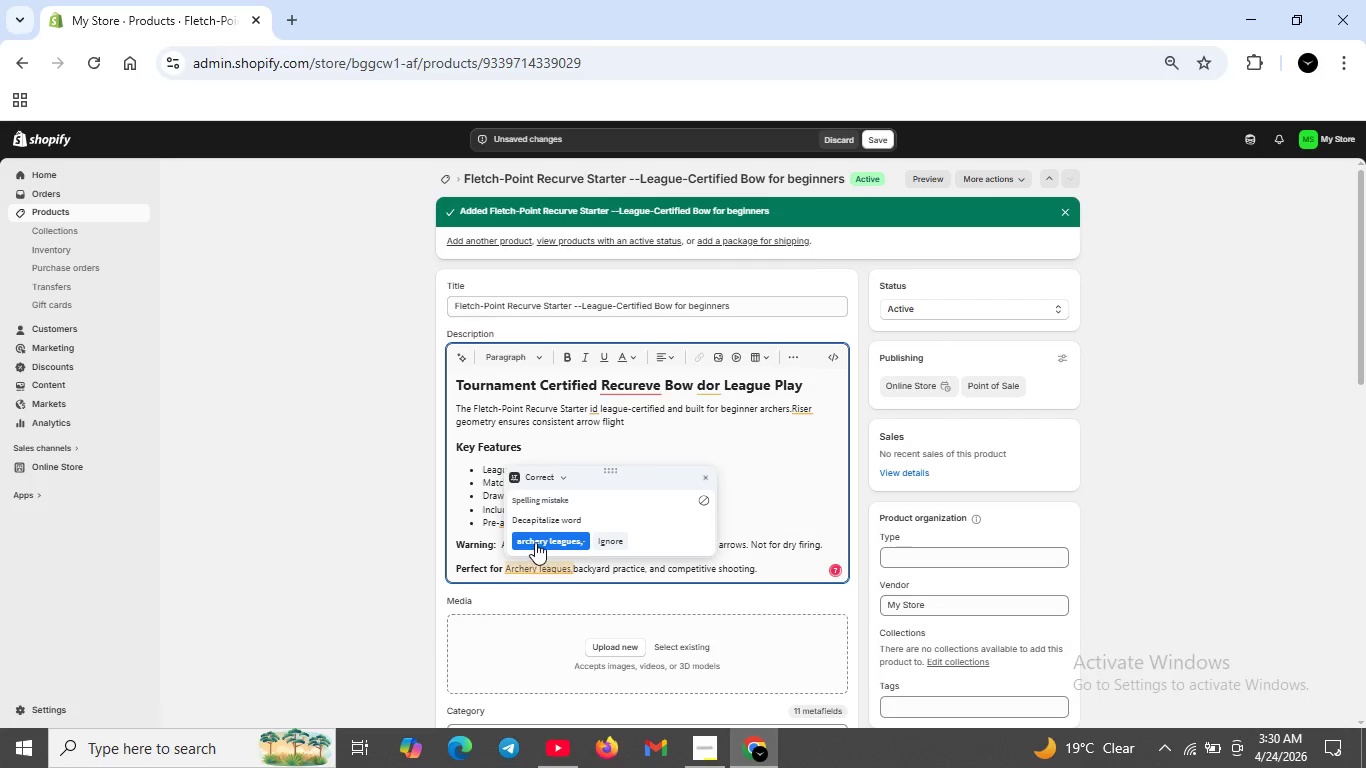 
left_click([536, 539])
 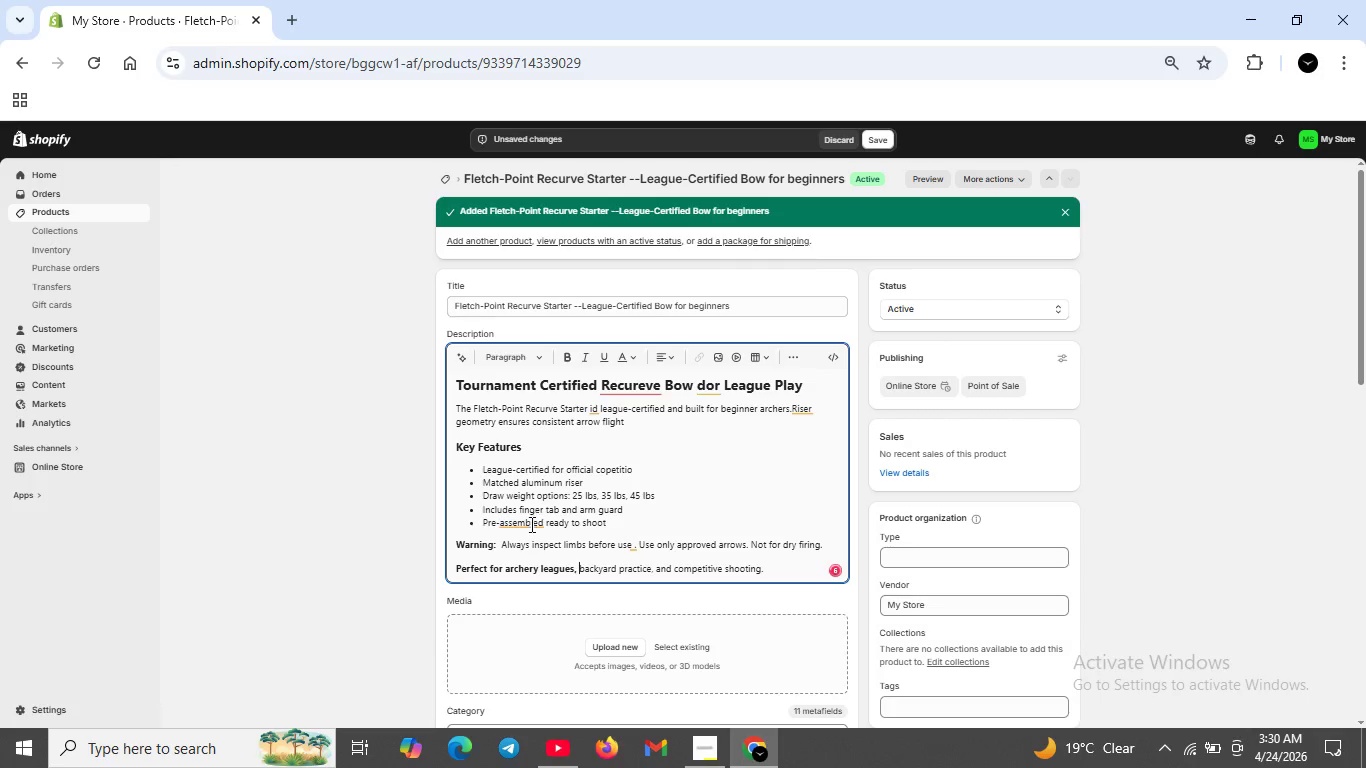 
left_click([529, 525])
 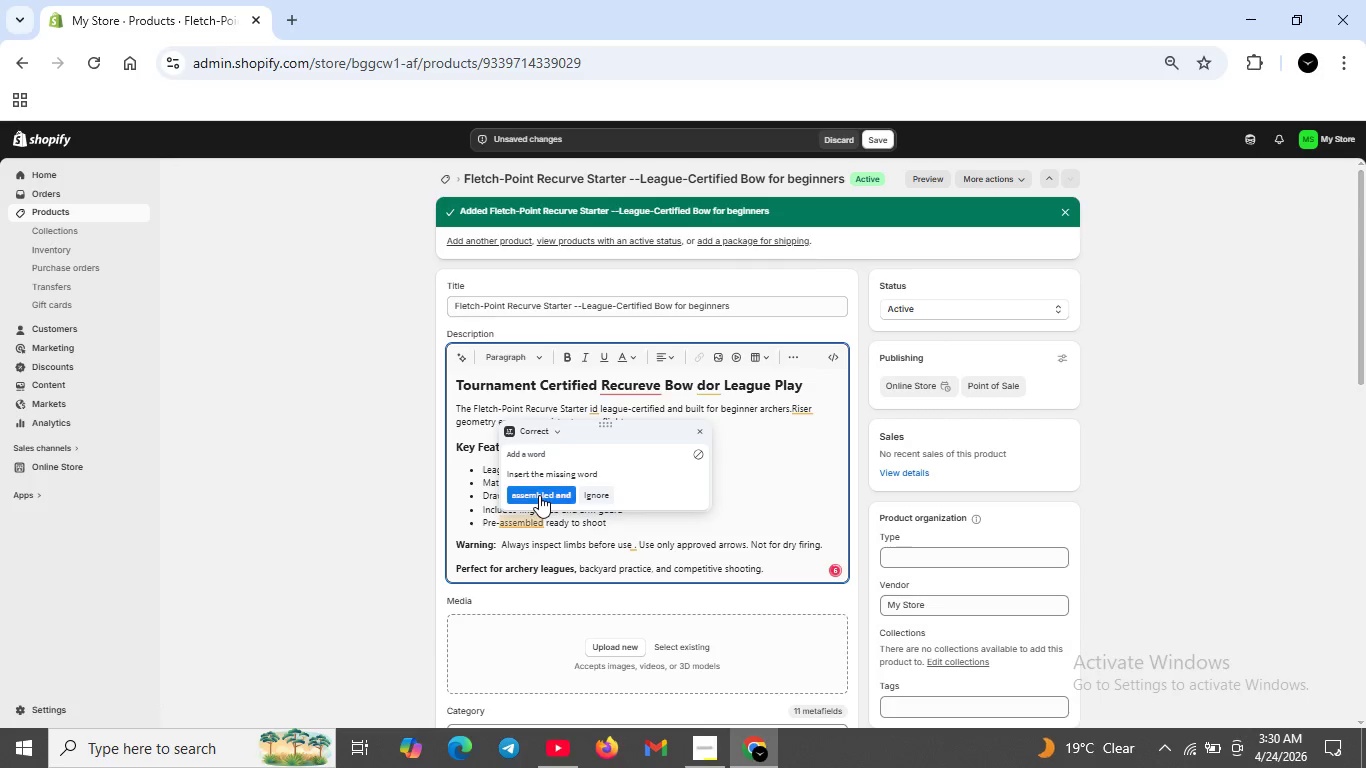 
left_click([539, 495])
 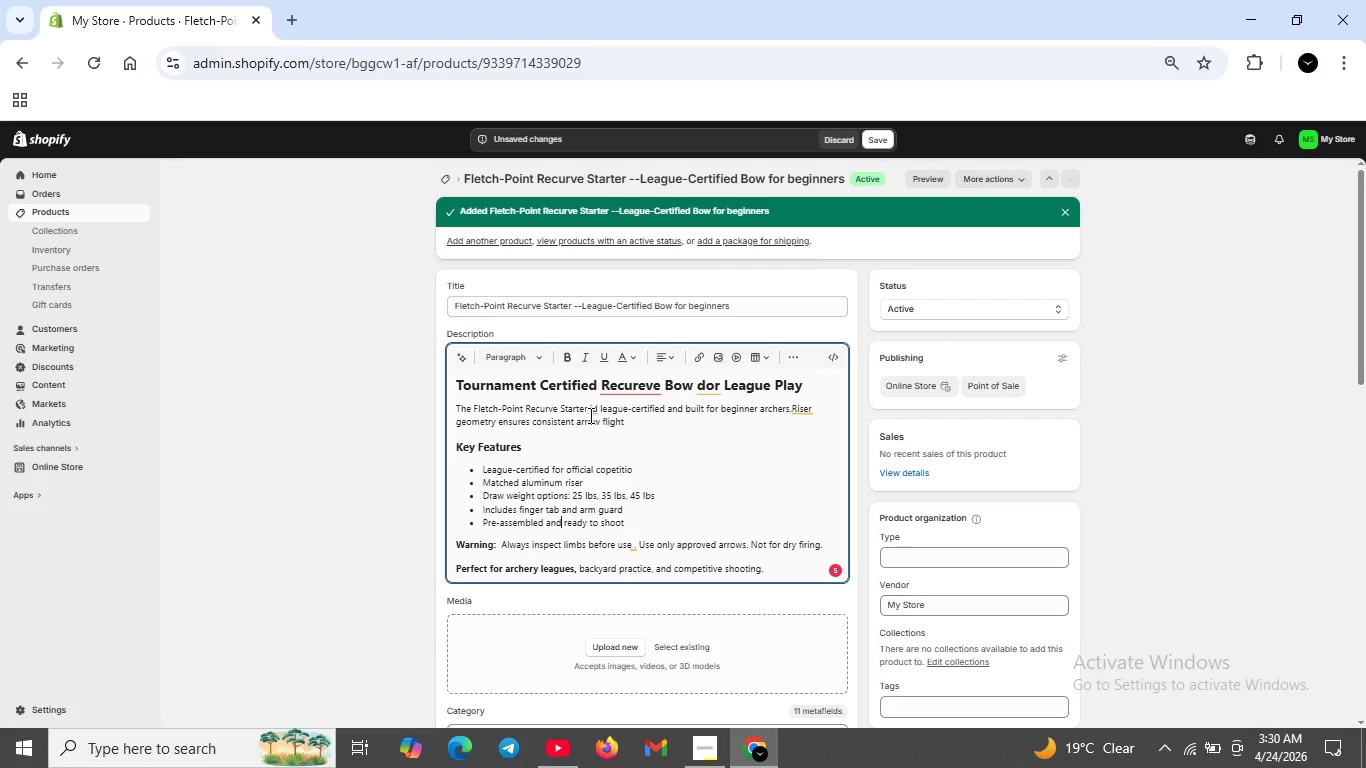 
left_click([592, 411])
 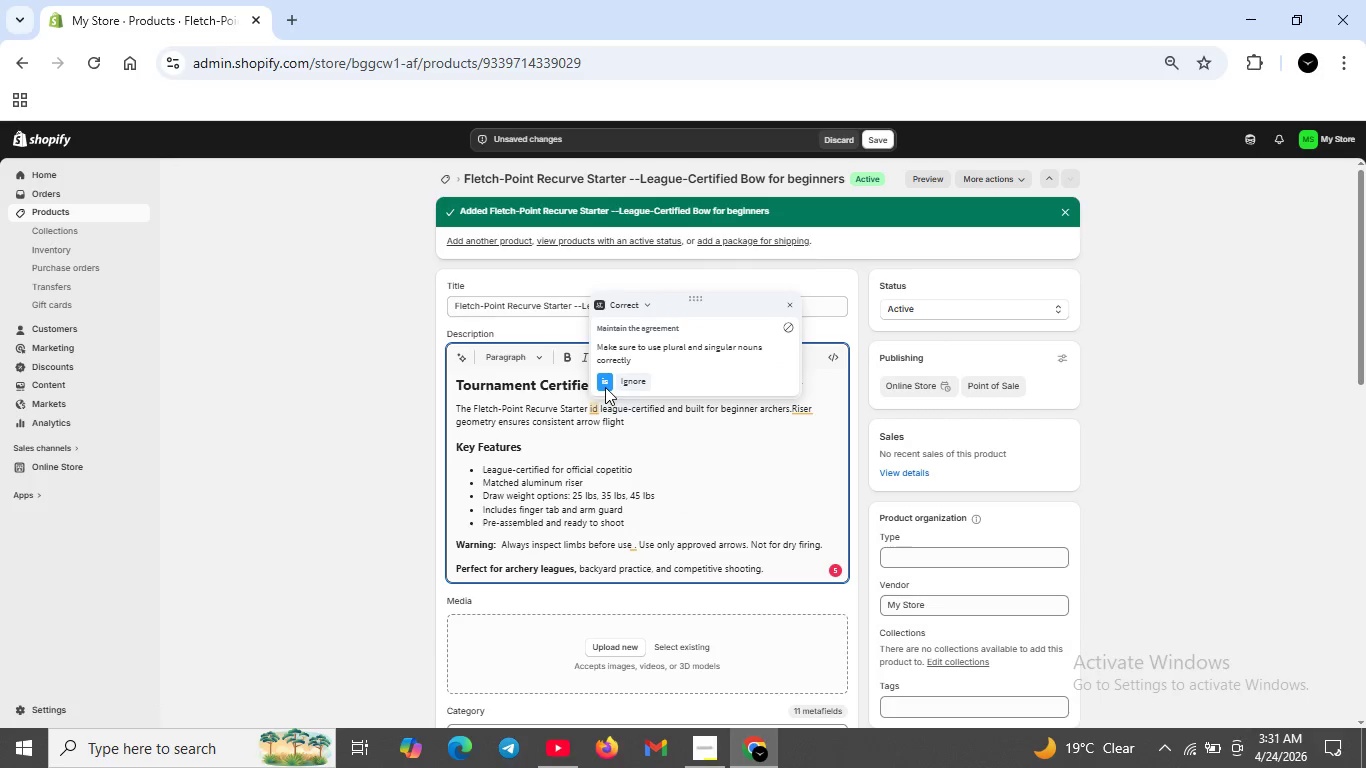 
left_click([605, 387])
 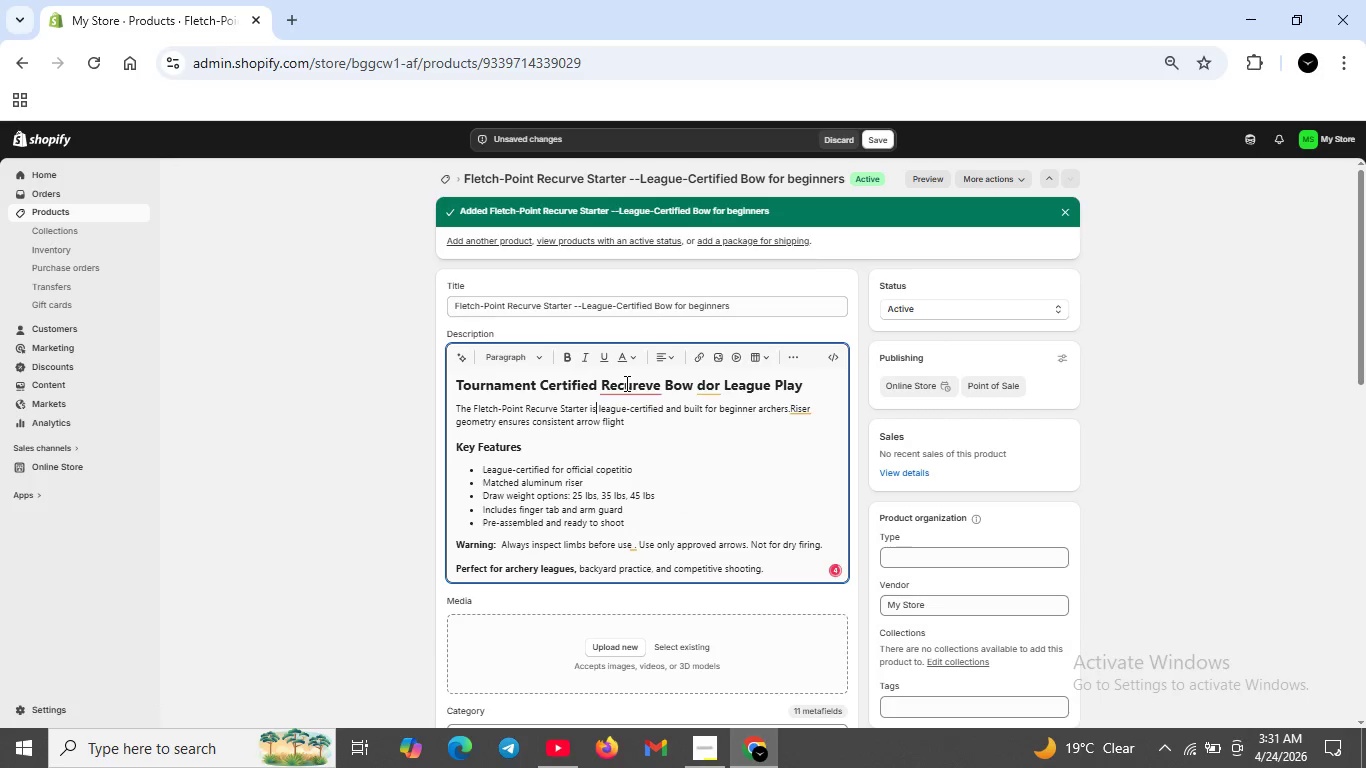 
left_click([625, 383])
 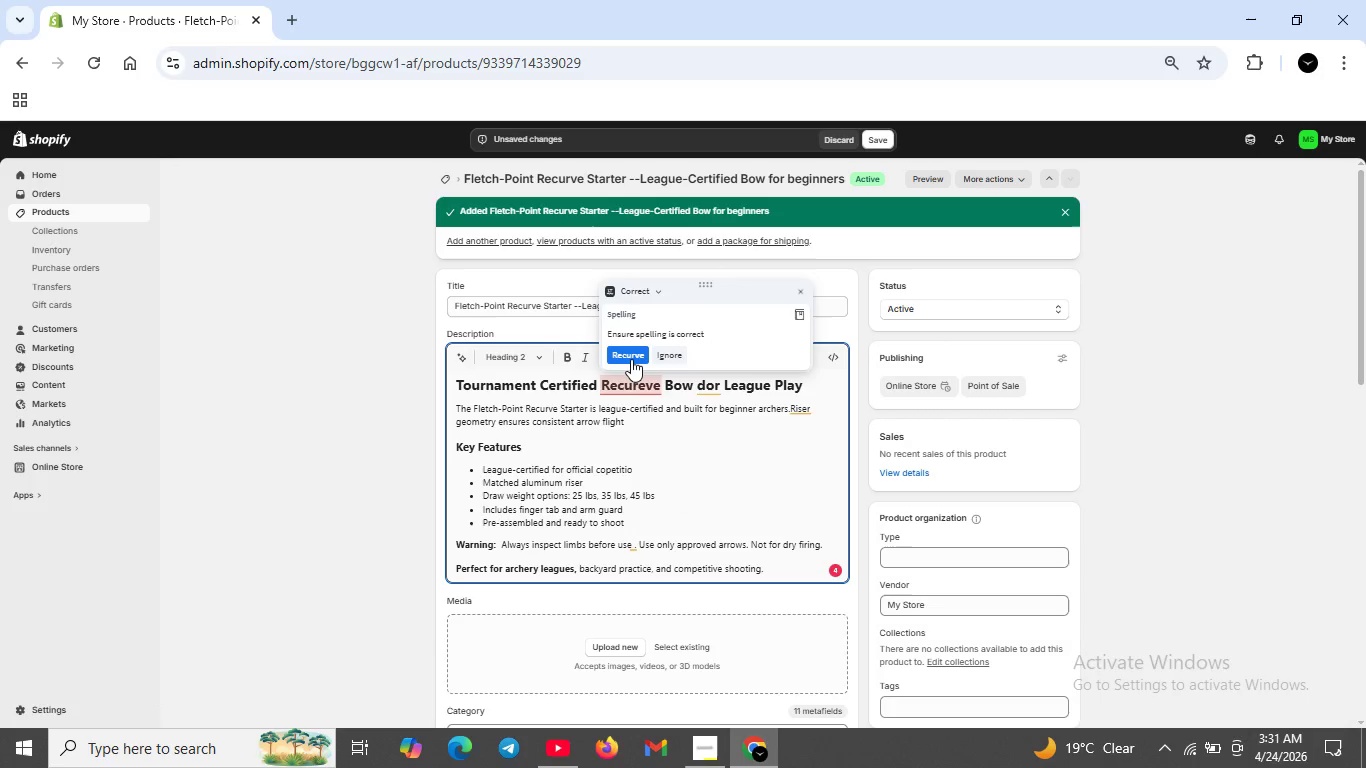 
left_click([631, 359])
 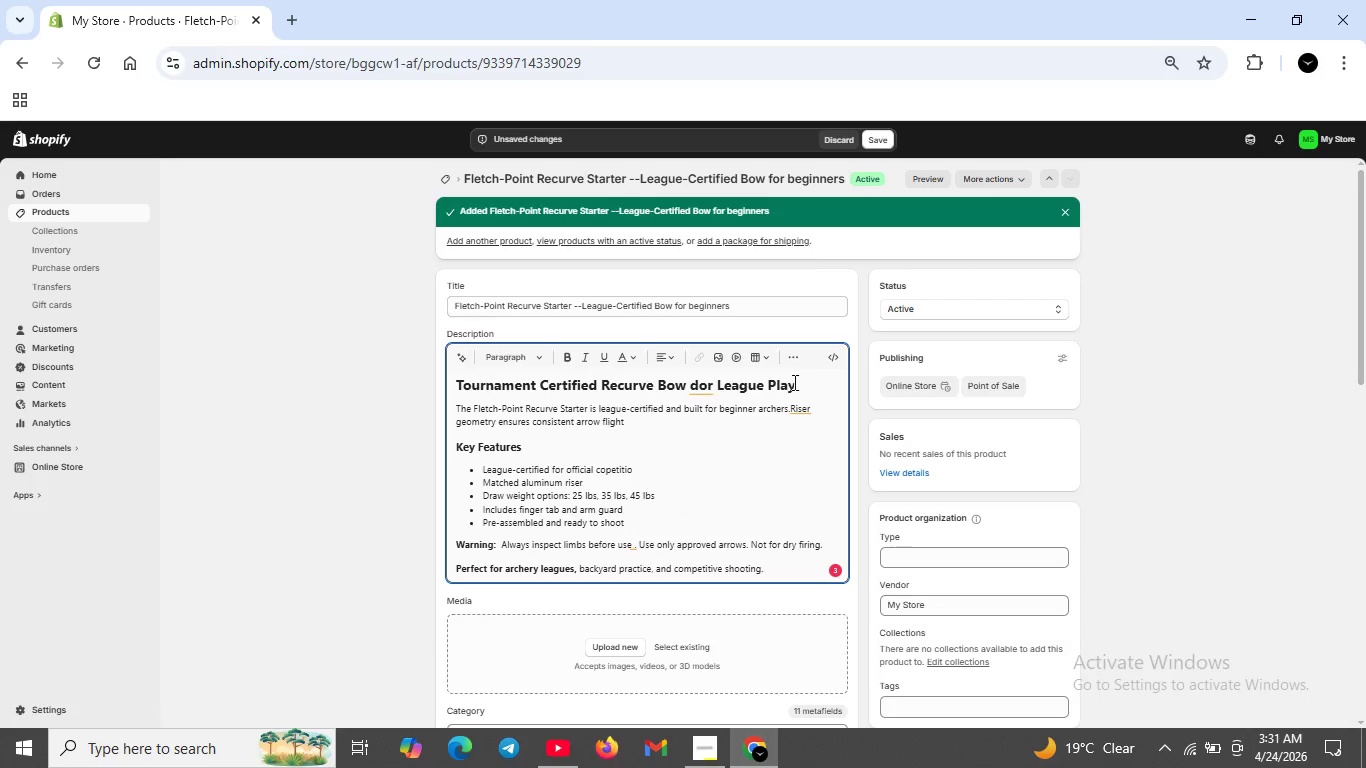 
left_click([706, 389])
 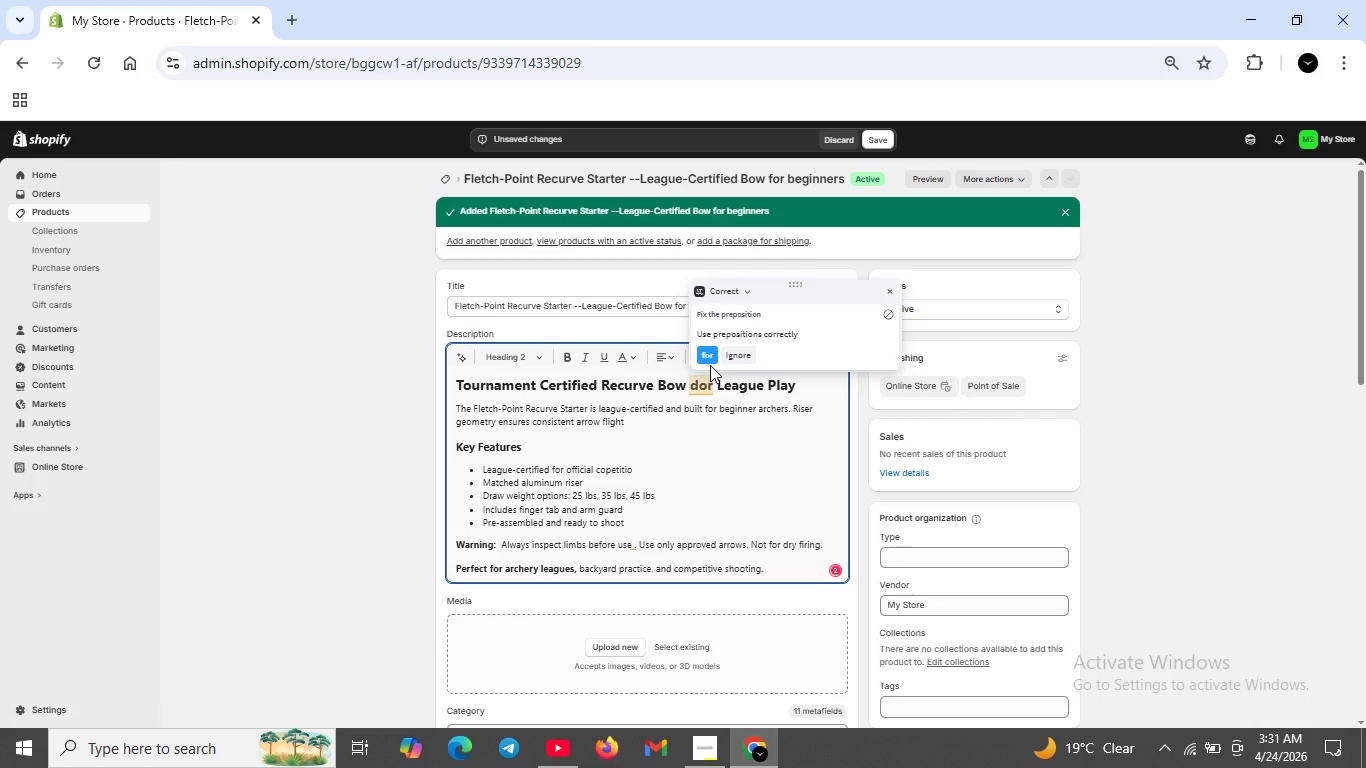 
left_click([710, 365])
 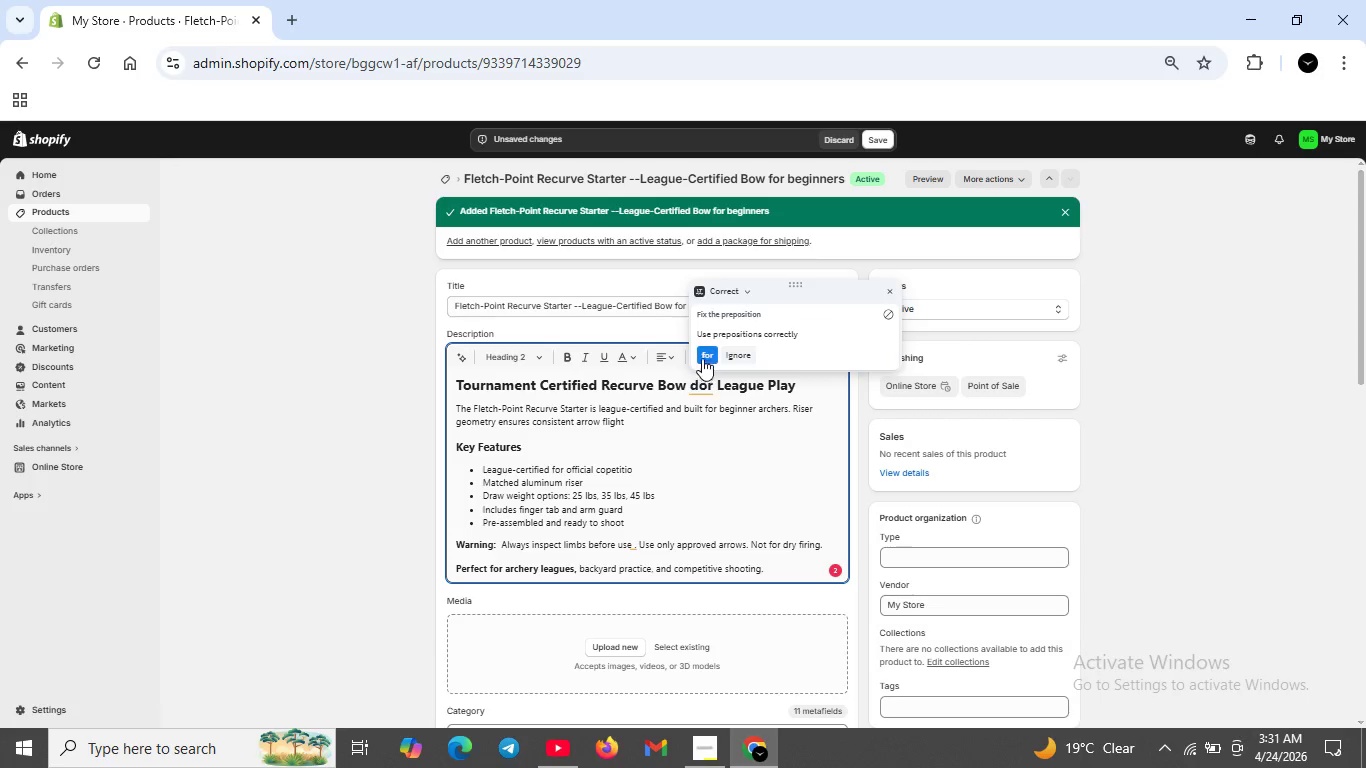 
left_click([703, 354])
 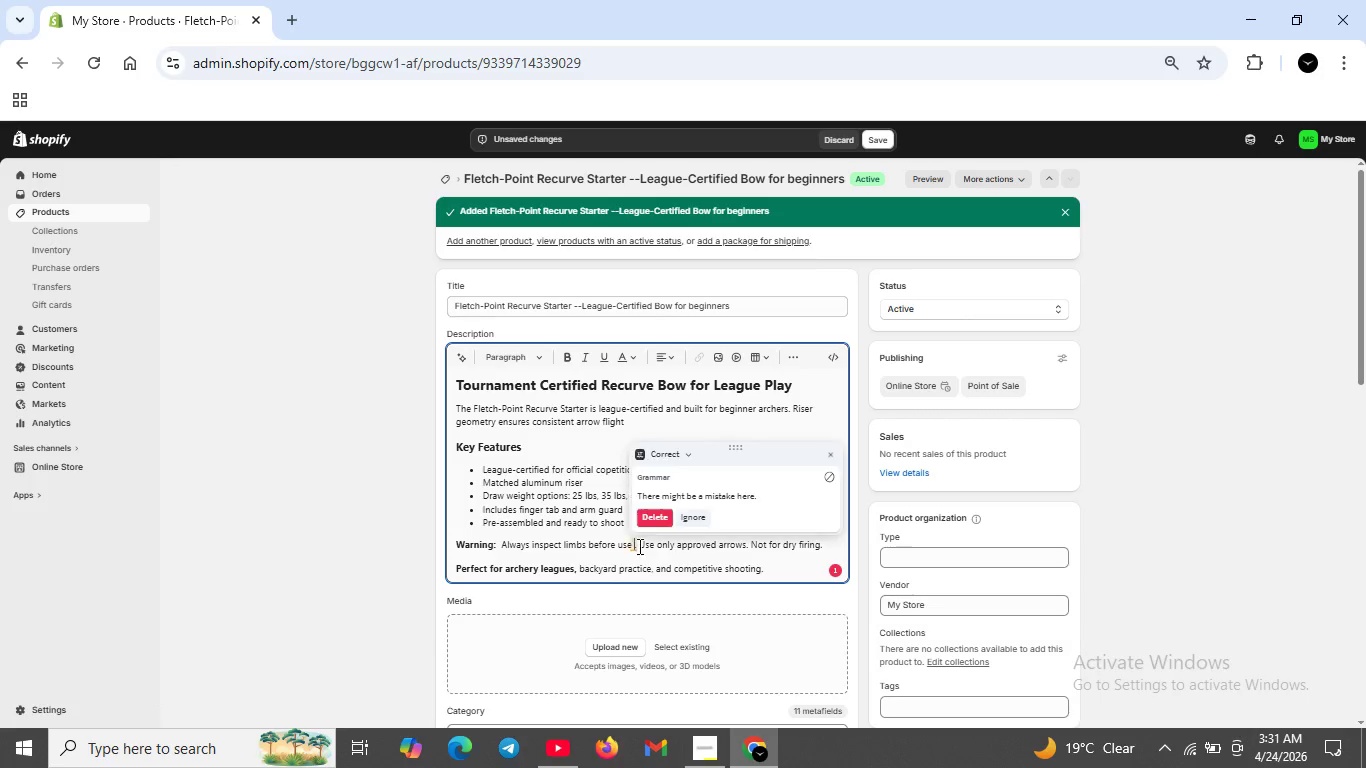 
left_click([650, 517])
 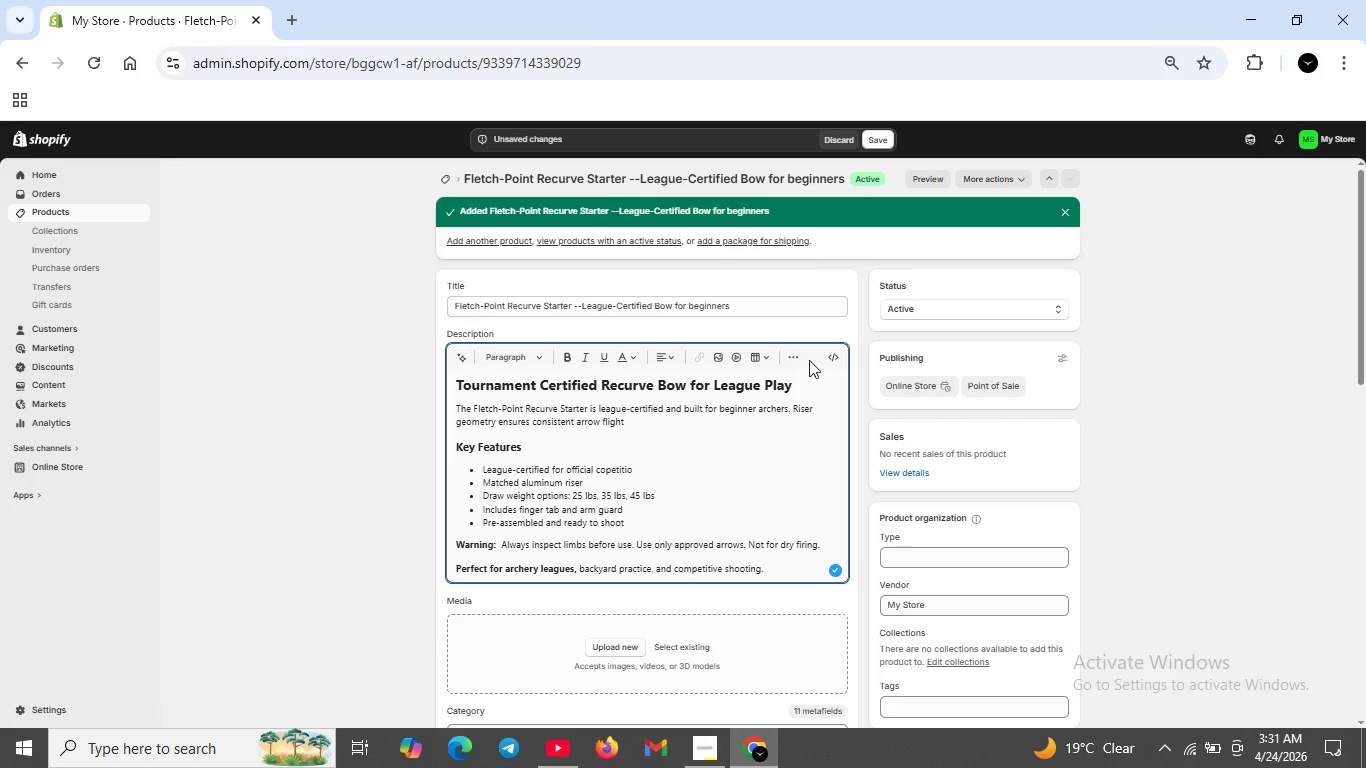 
wait(11.64)
 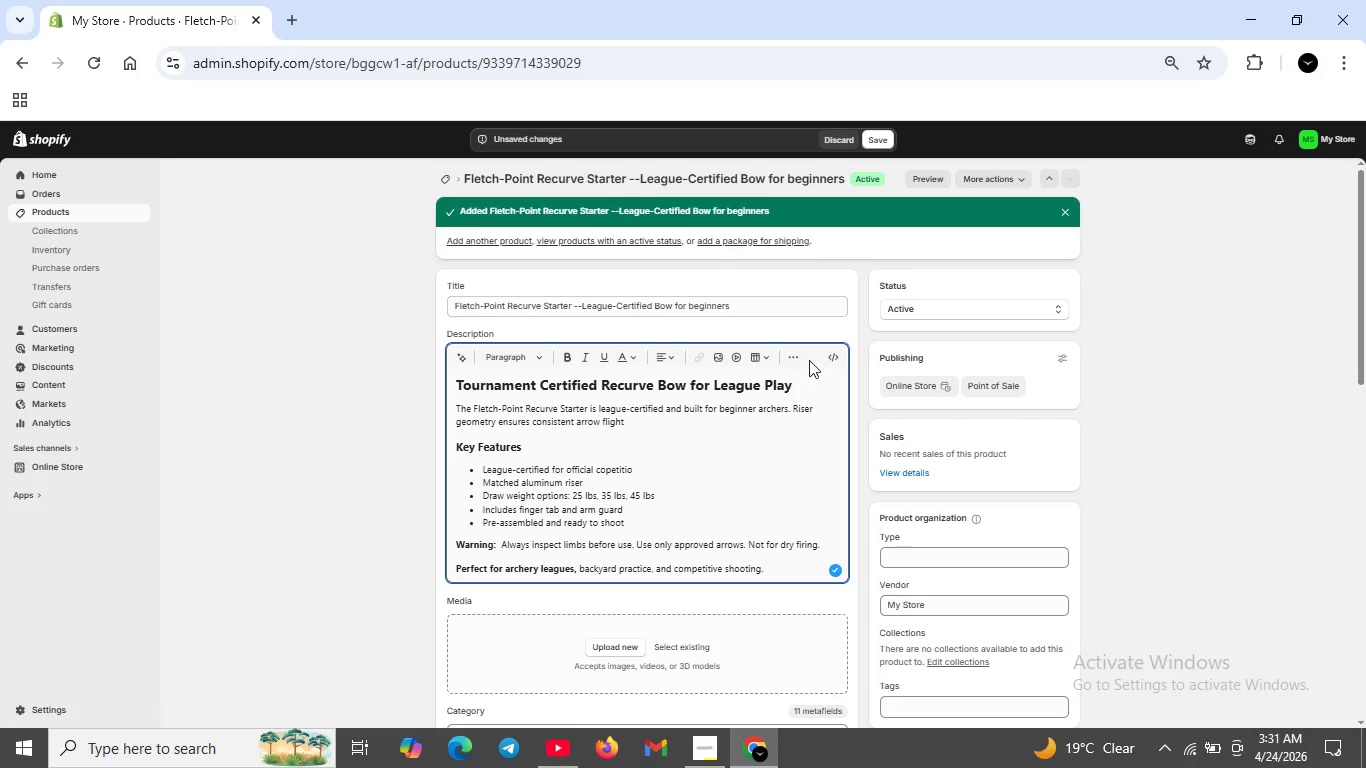 
left_click([580, 535])
 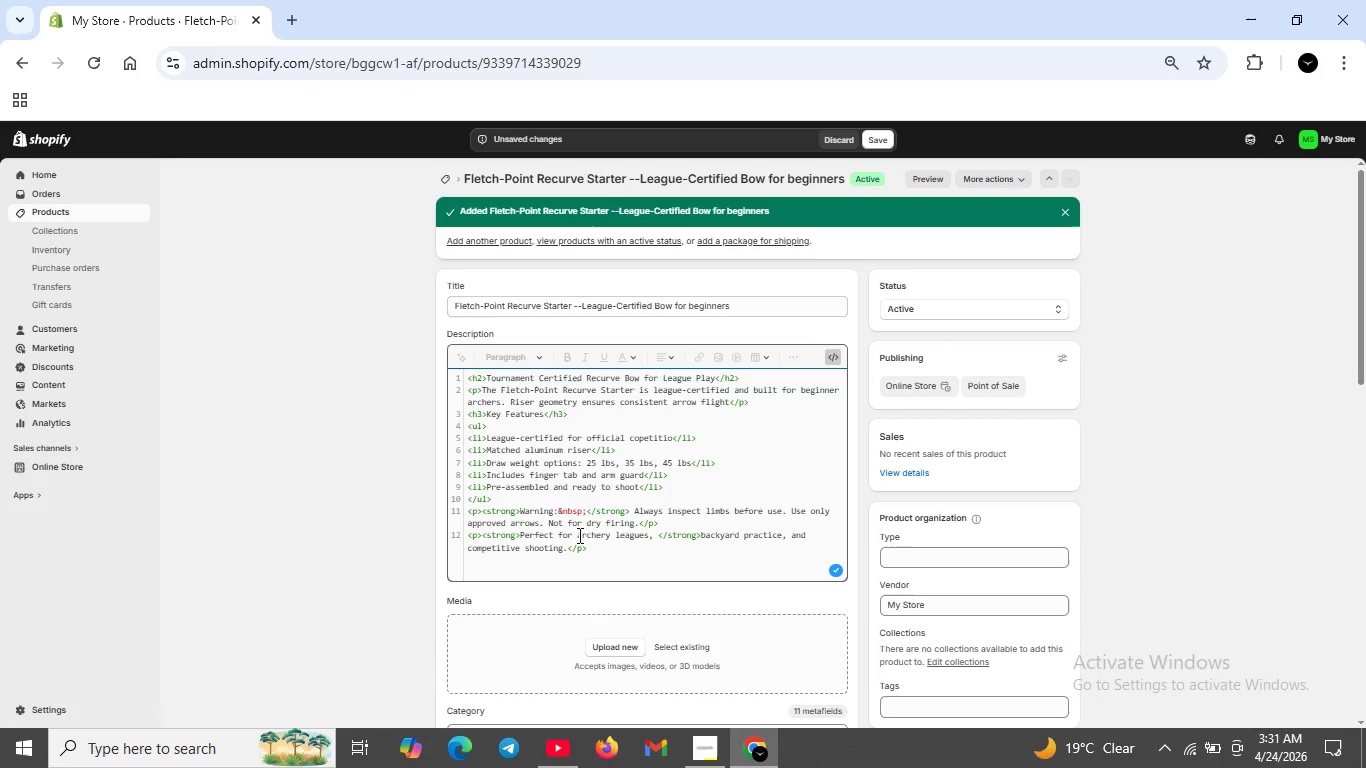 
left_click_drag(start_coordinate=[578, 535], to_coordinate=[653, 535])
 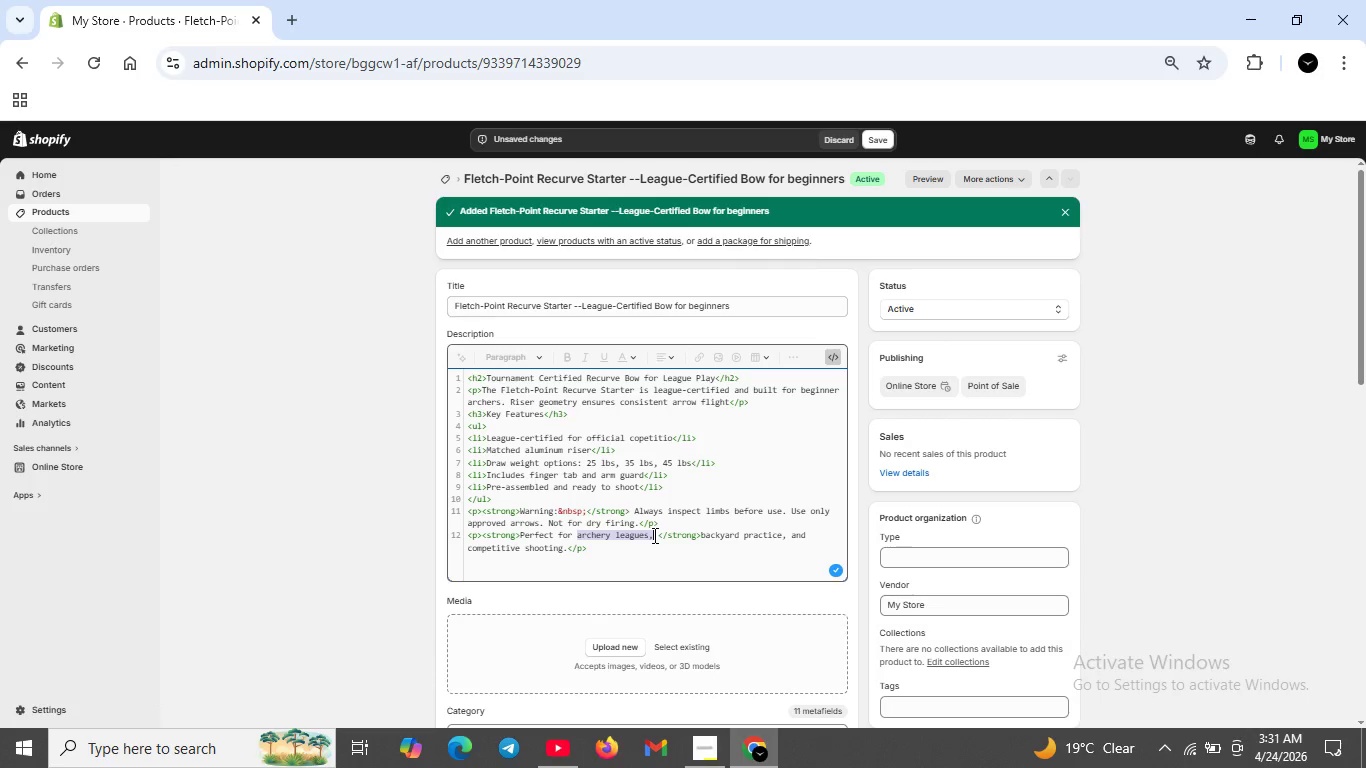 
key(Backspace)
 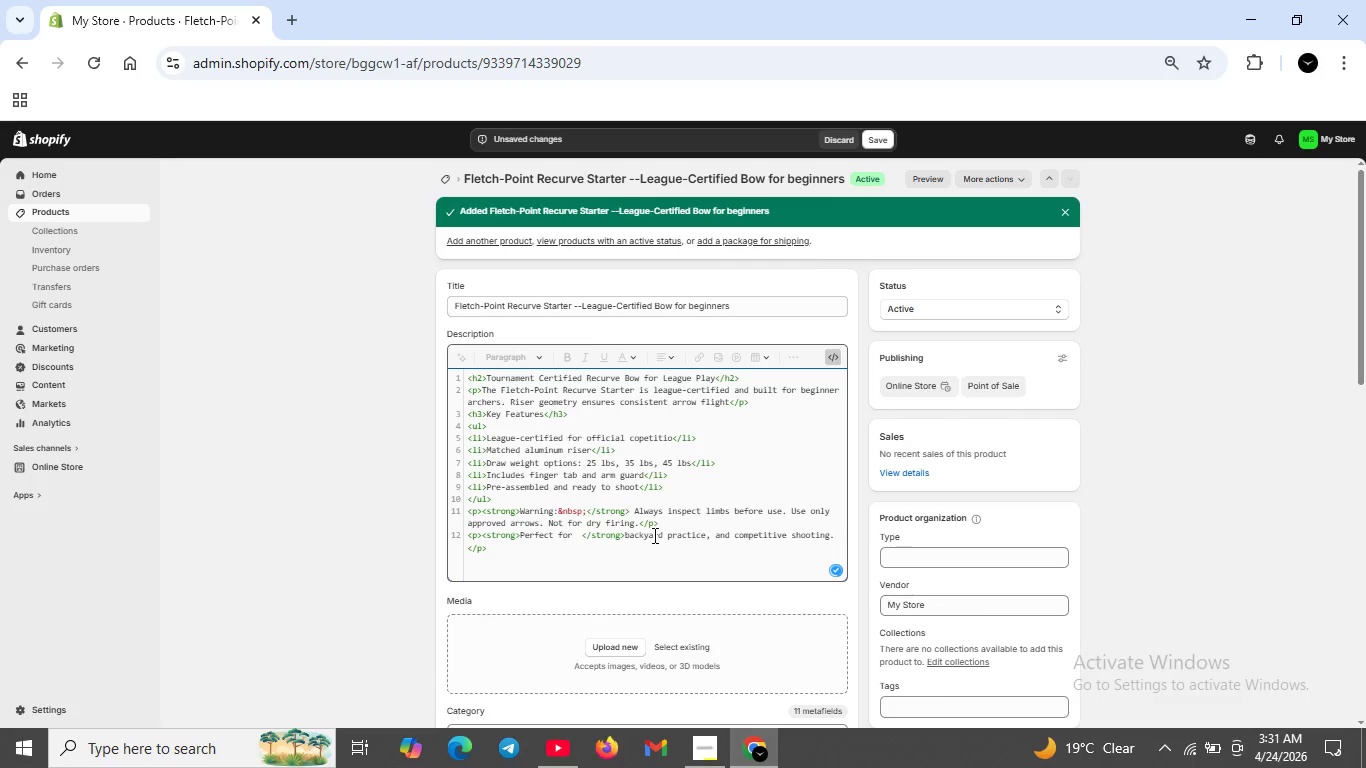 
key(ArrowRight)
 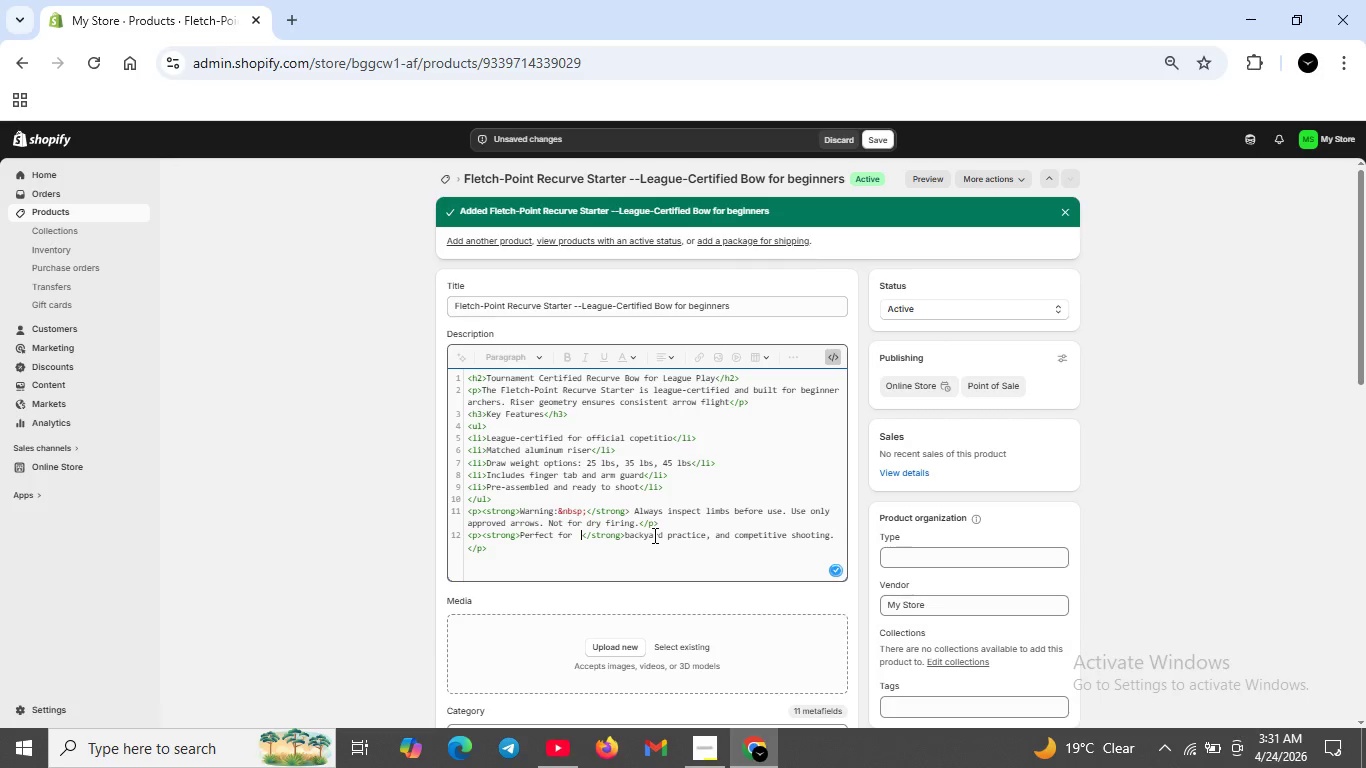 
key(Backspace)
 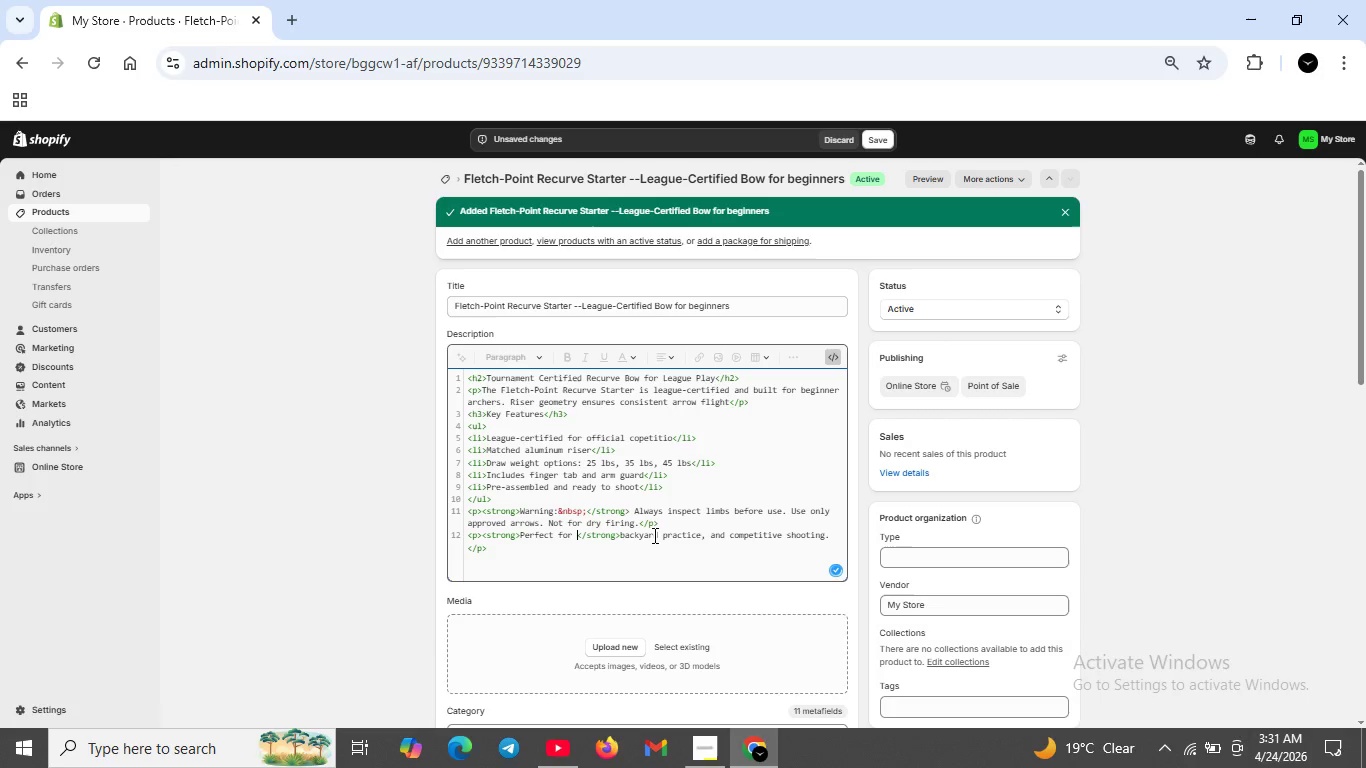 
key(Backspace)
 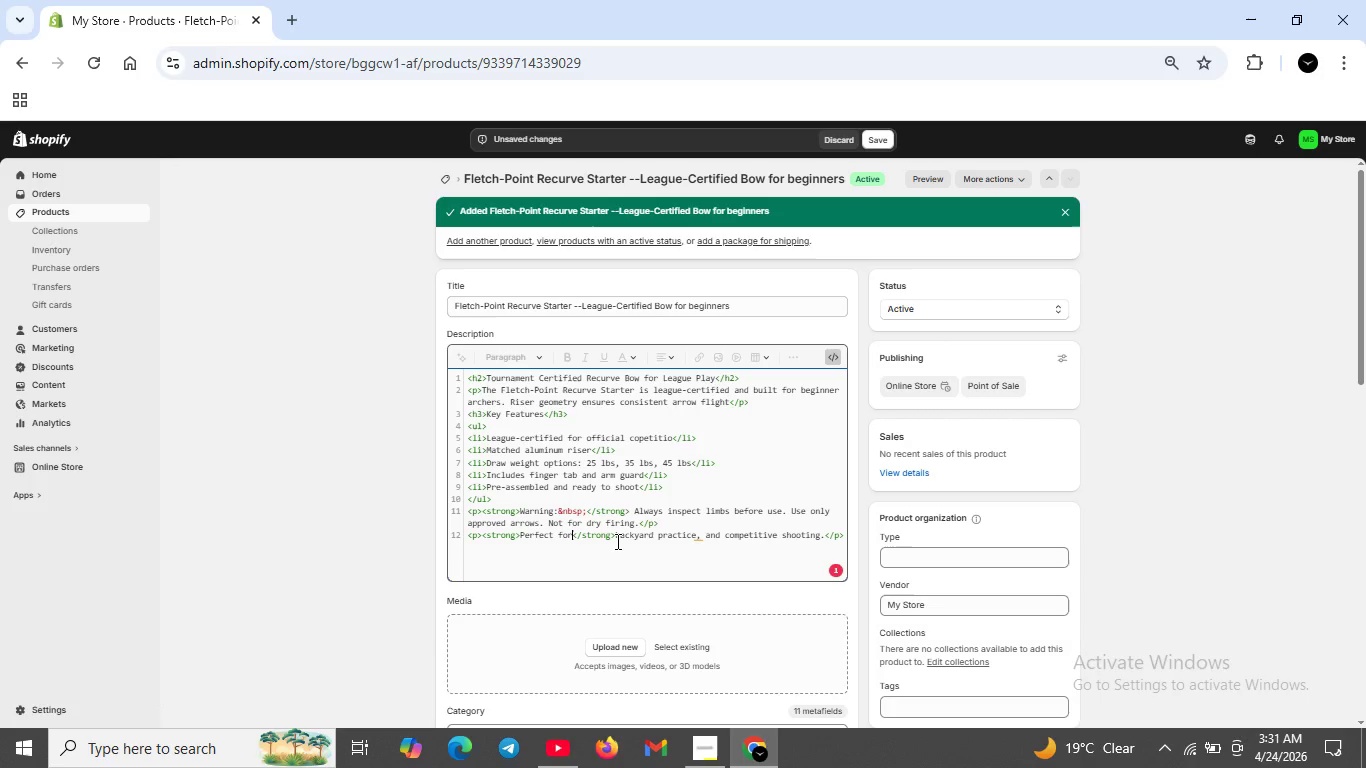 
left_click([612, 538])
 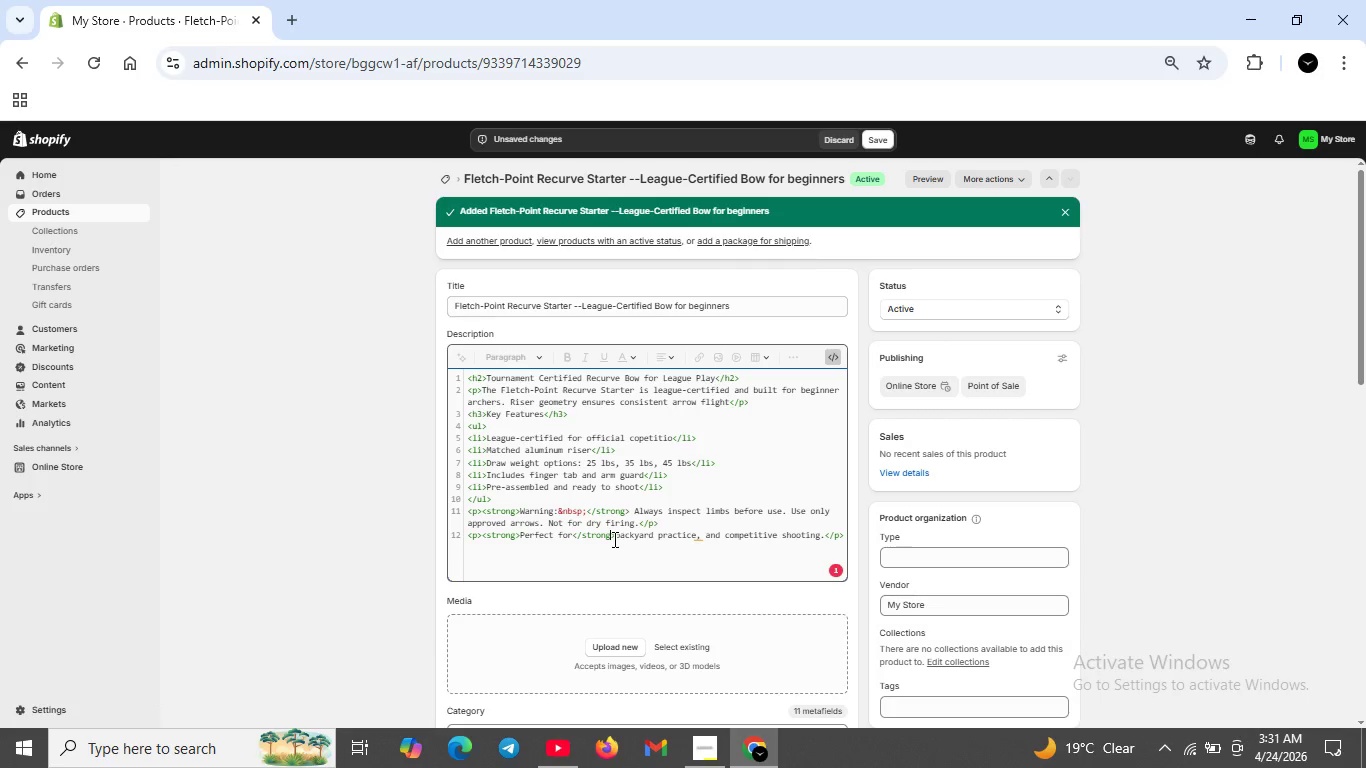 
wait(6.25)
 